 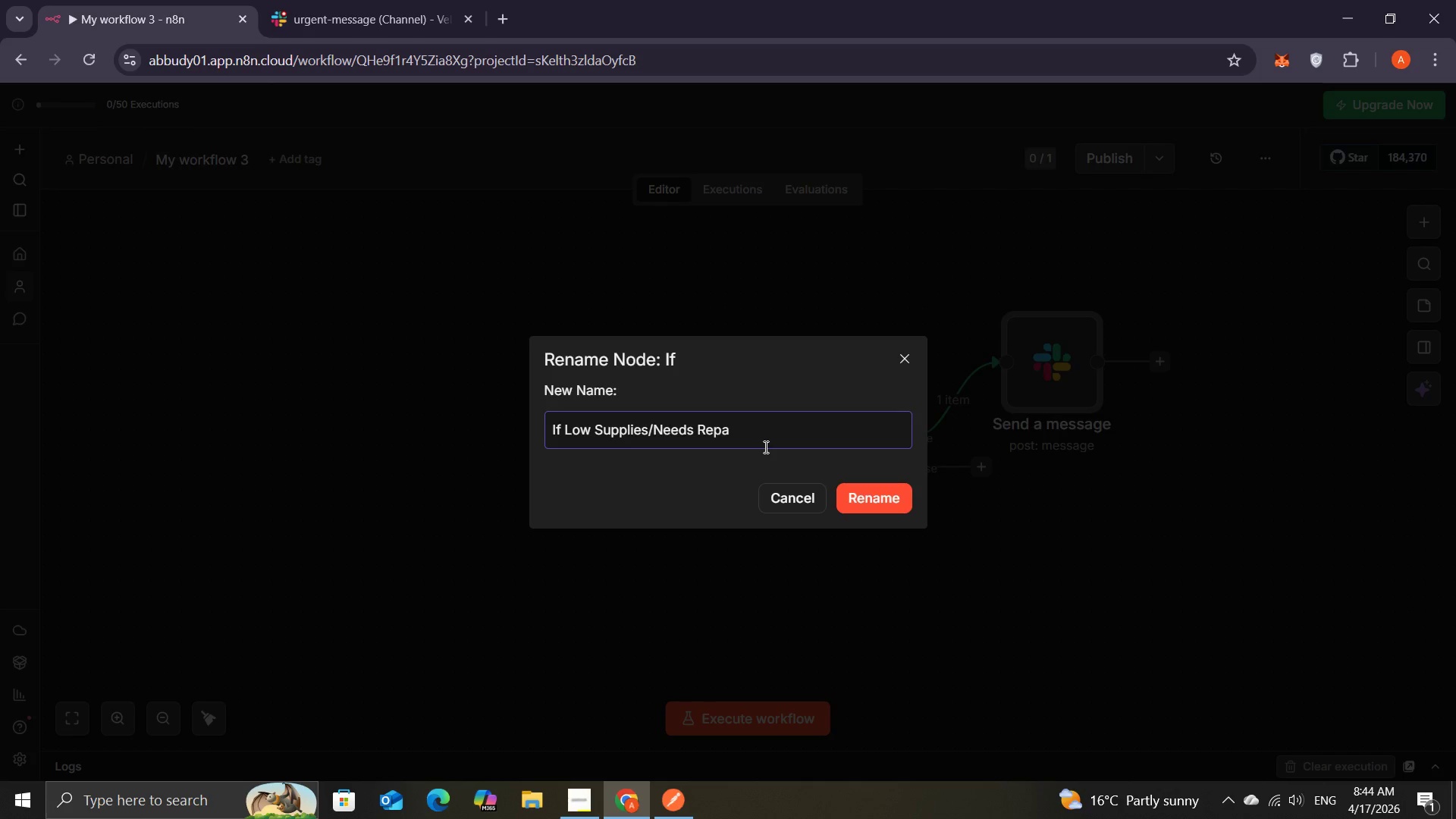 
hold_key(key=ShiftLeft, duration=0.52)
 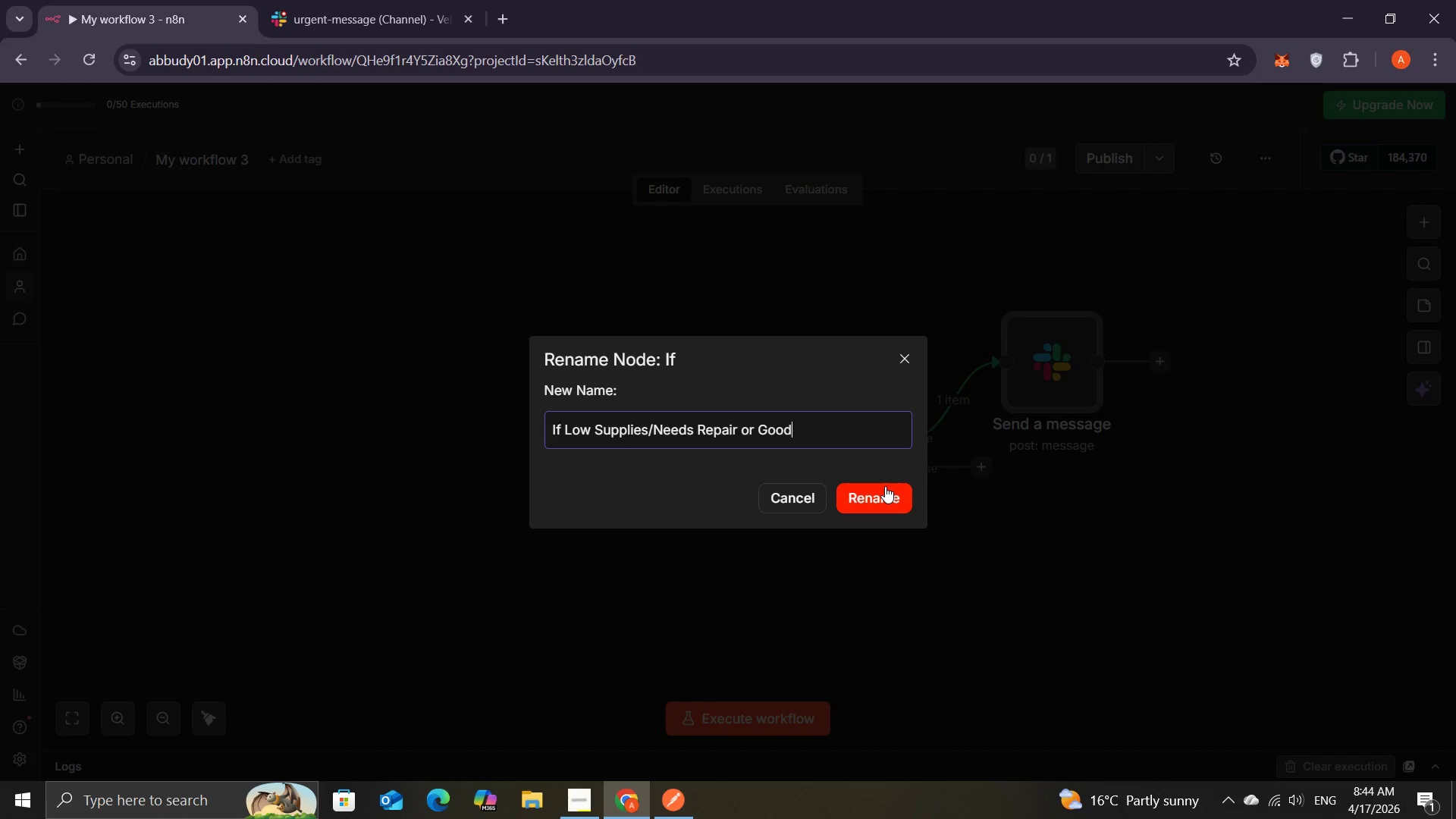 
wait(7.02)
 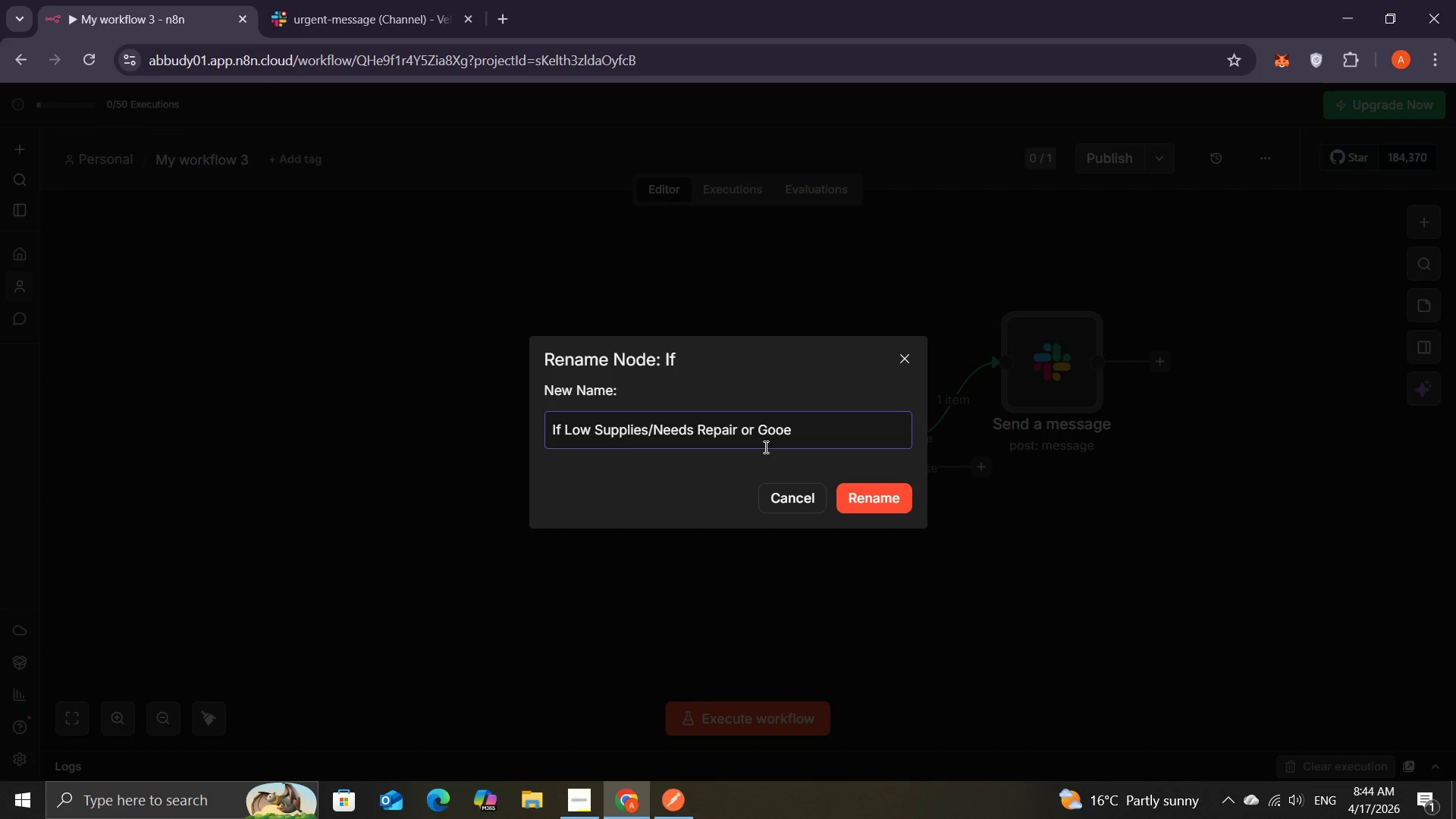 
left_click([885, 486])
 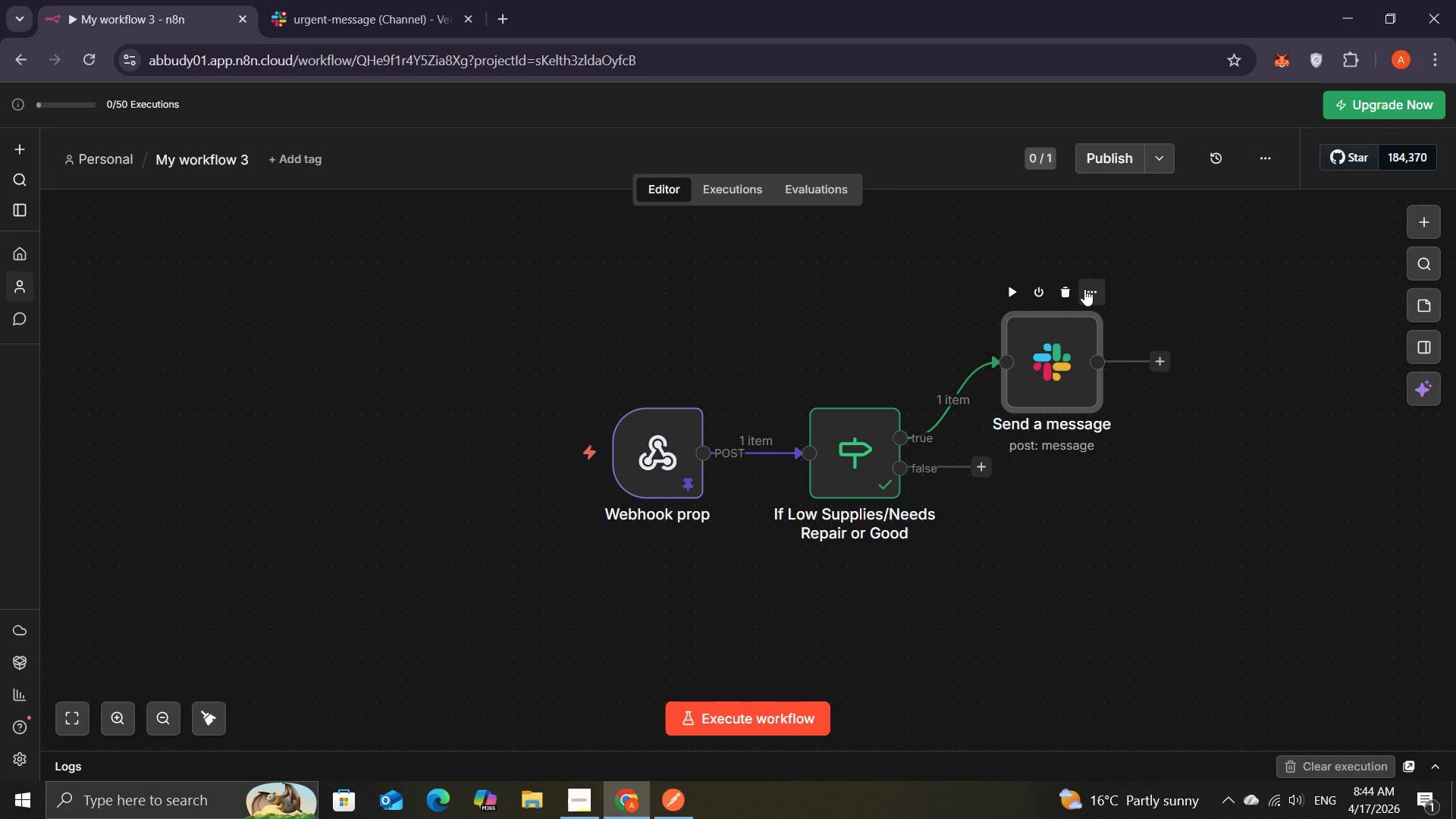 
wait(7.98)
 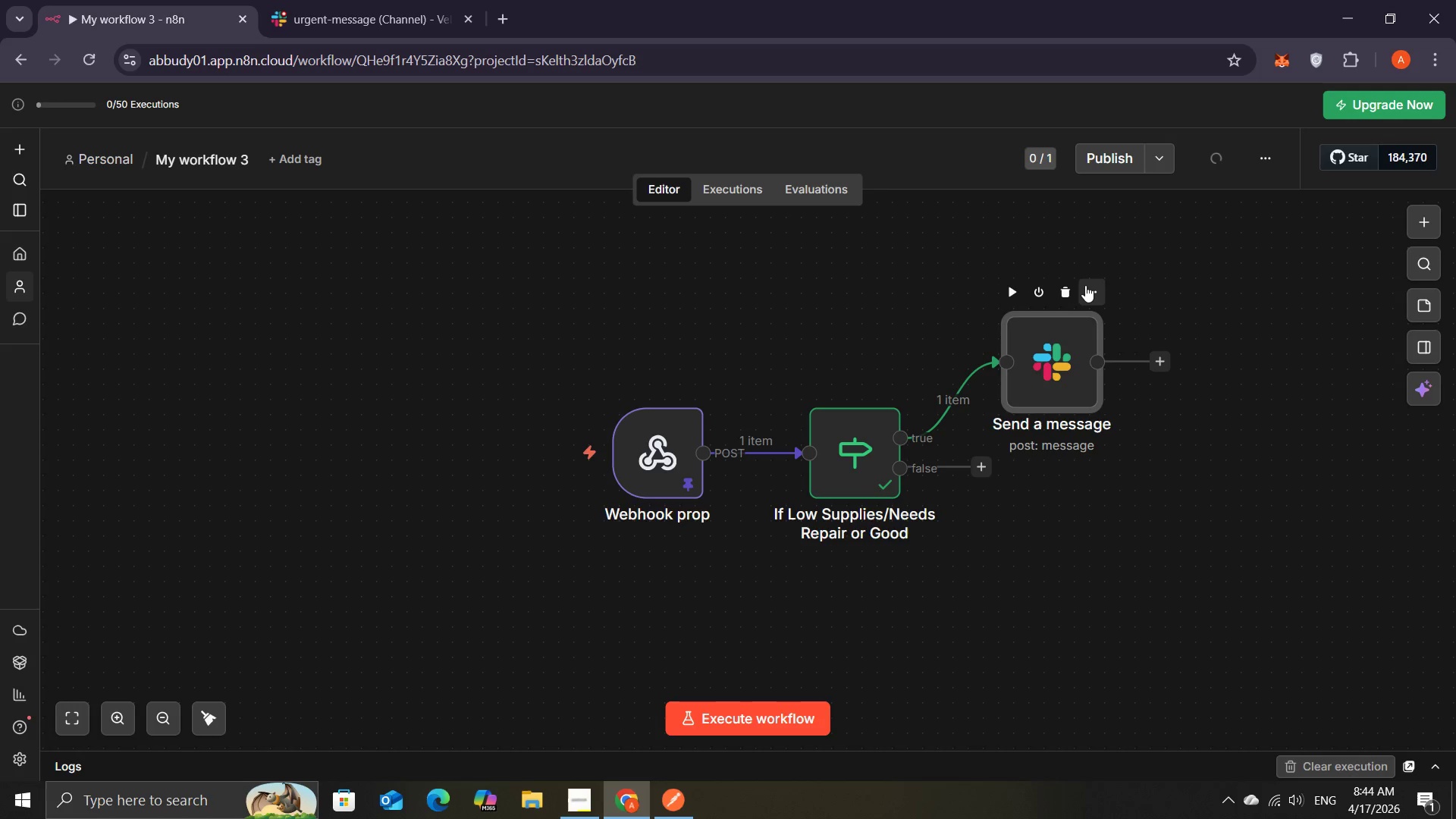 
left_click([1084, 289])
 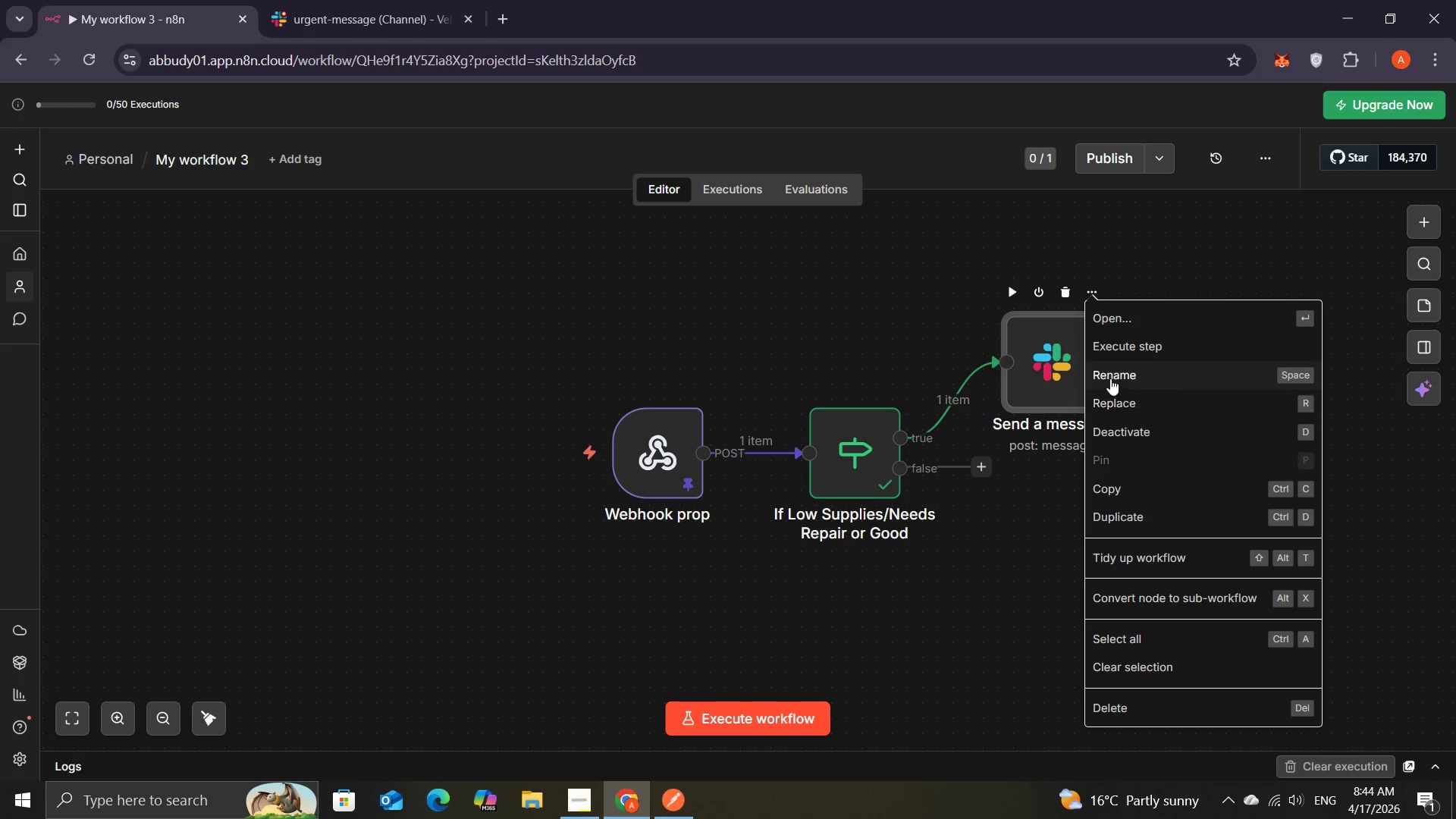 
left_click([1110, 375])
 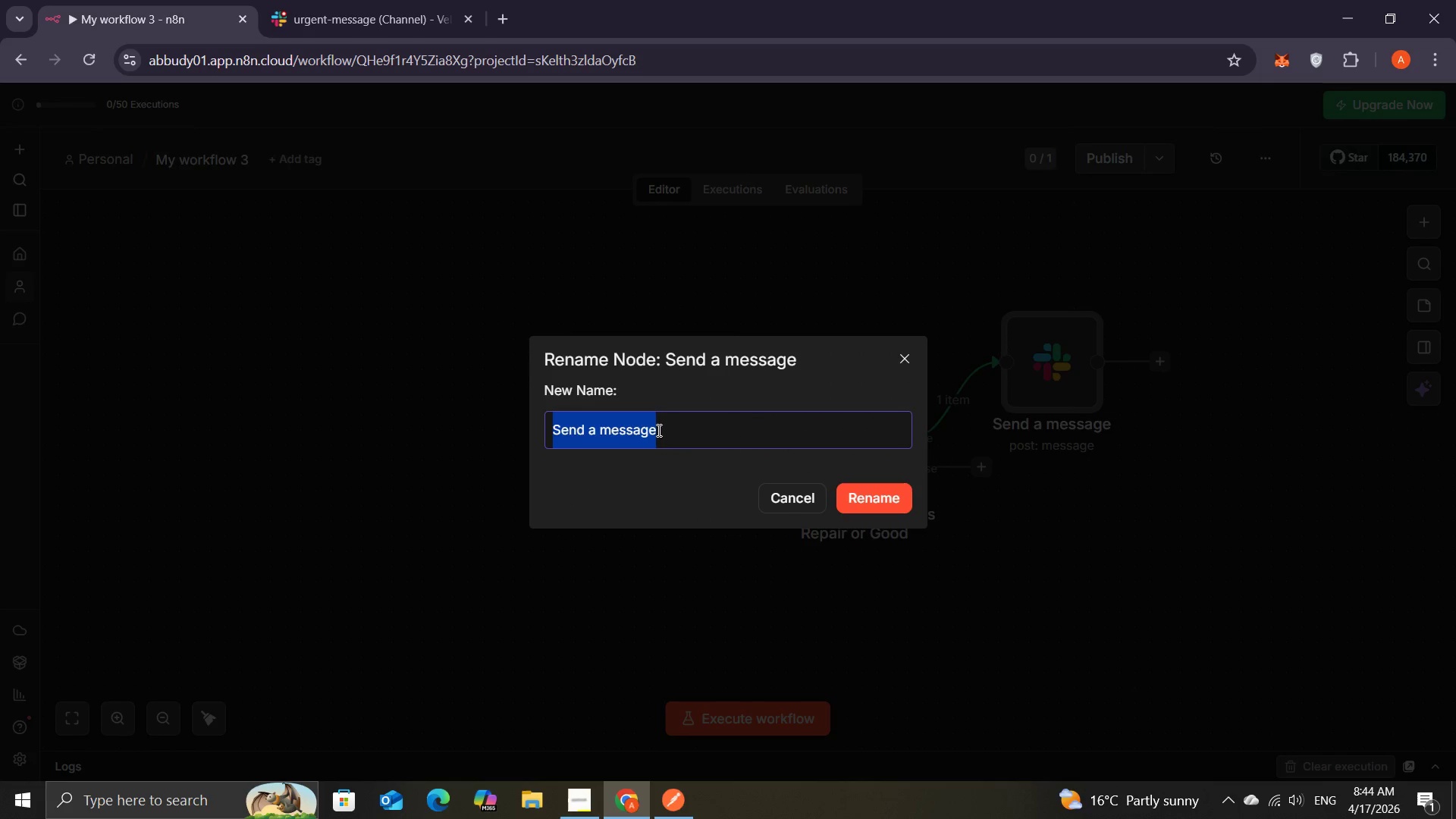 
left_click([667, 431])
 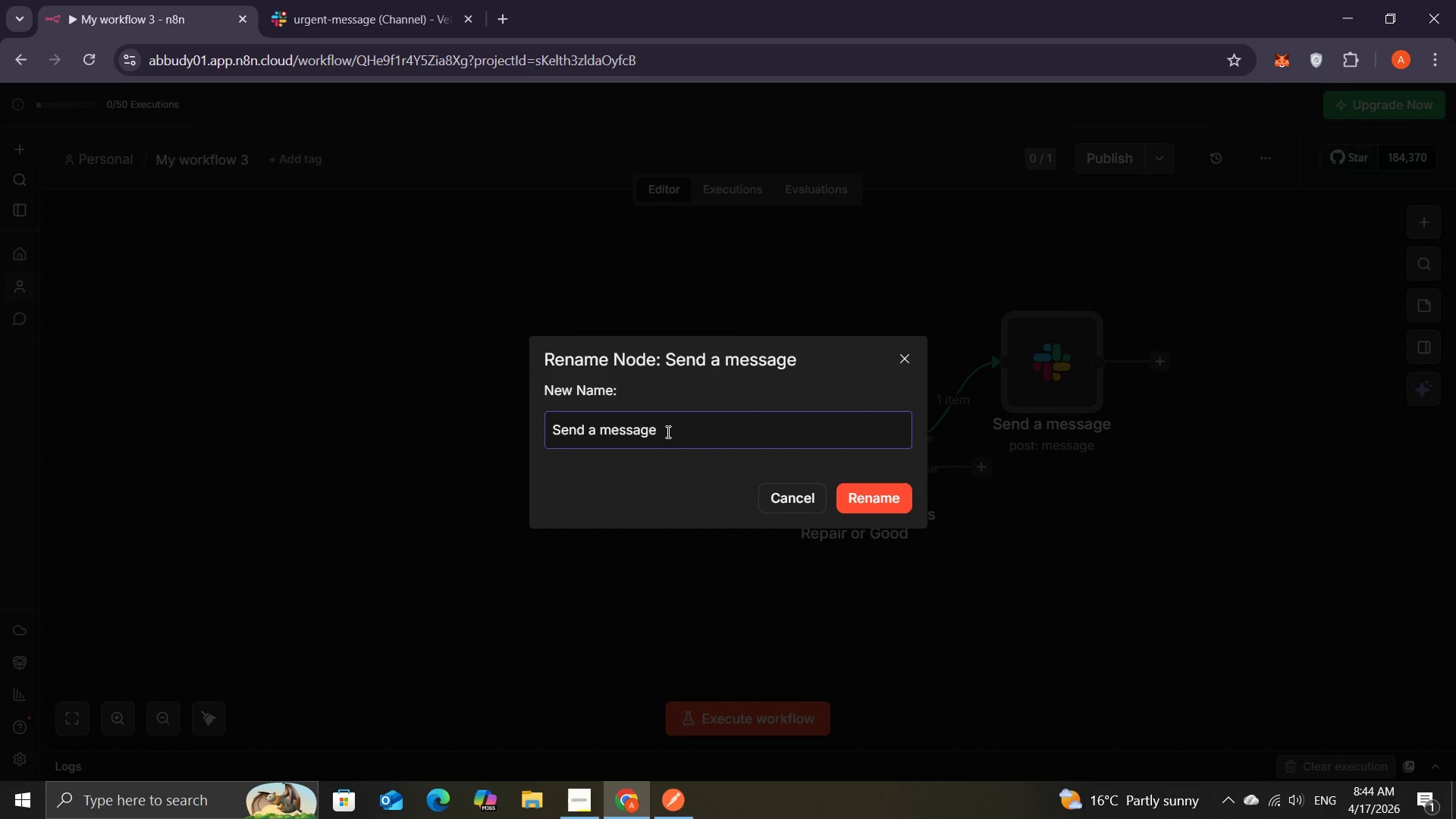 
type( Ug)
key(Backspace)
type(rgent Slack Message)
 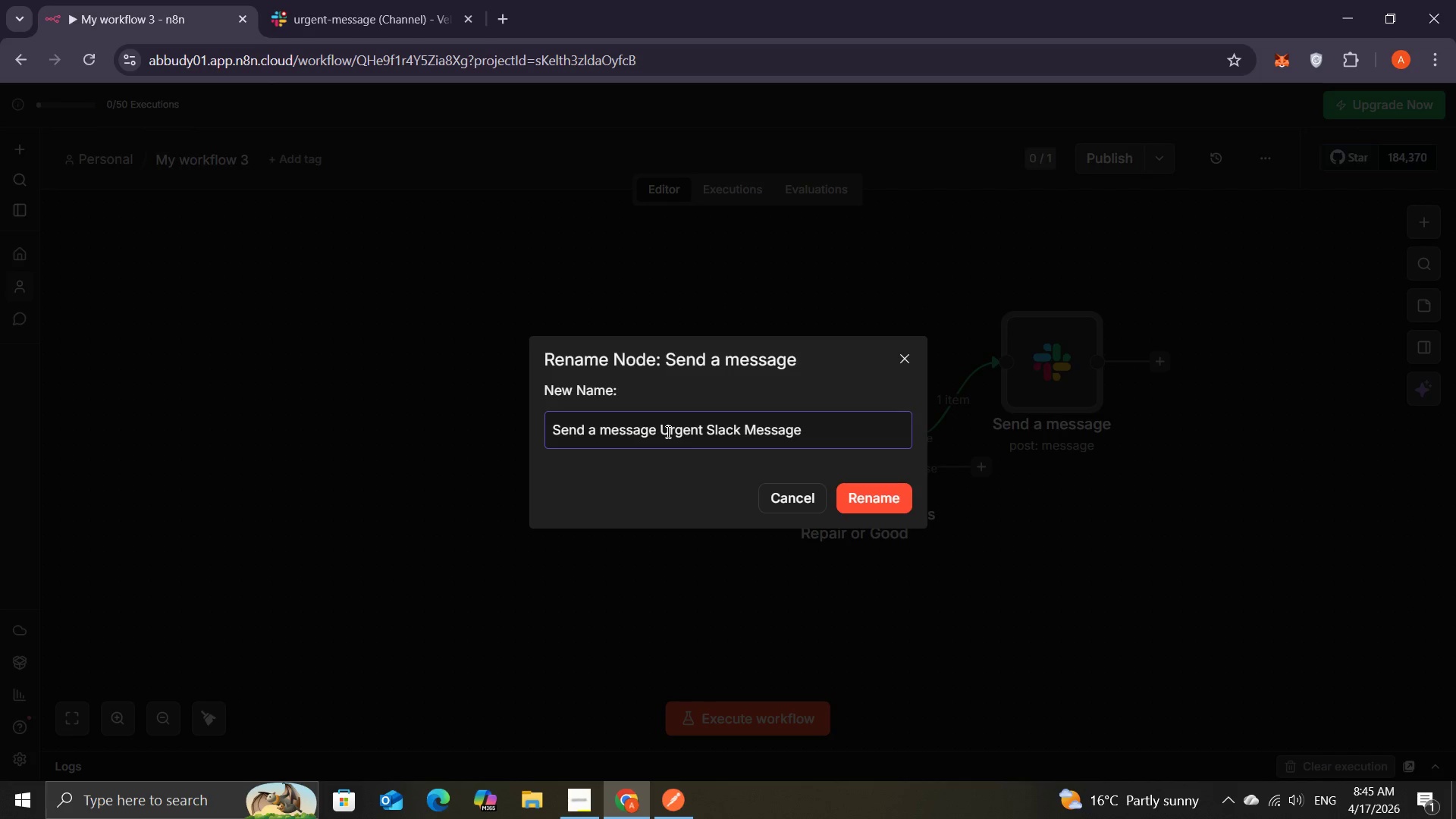 
wait(10.27)
 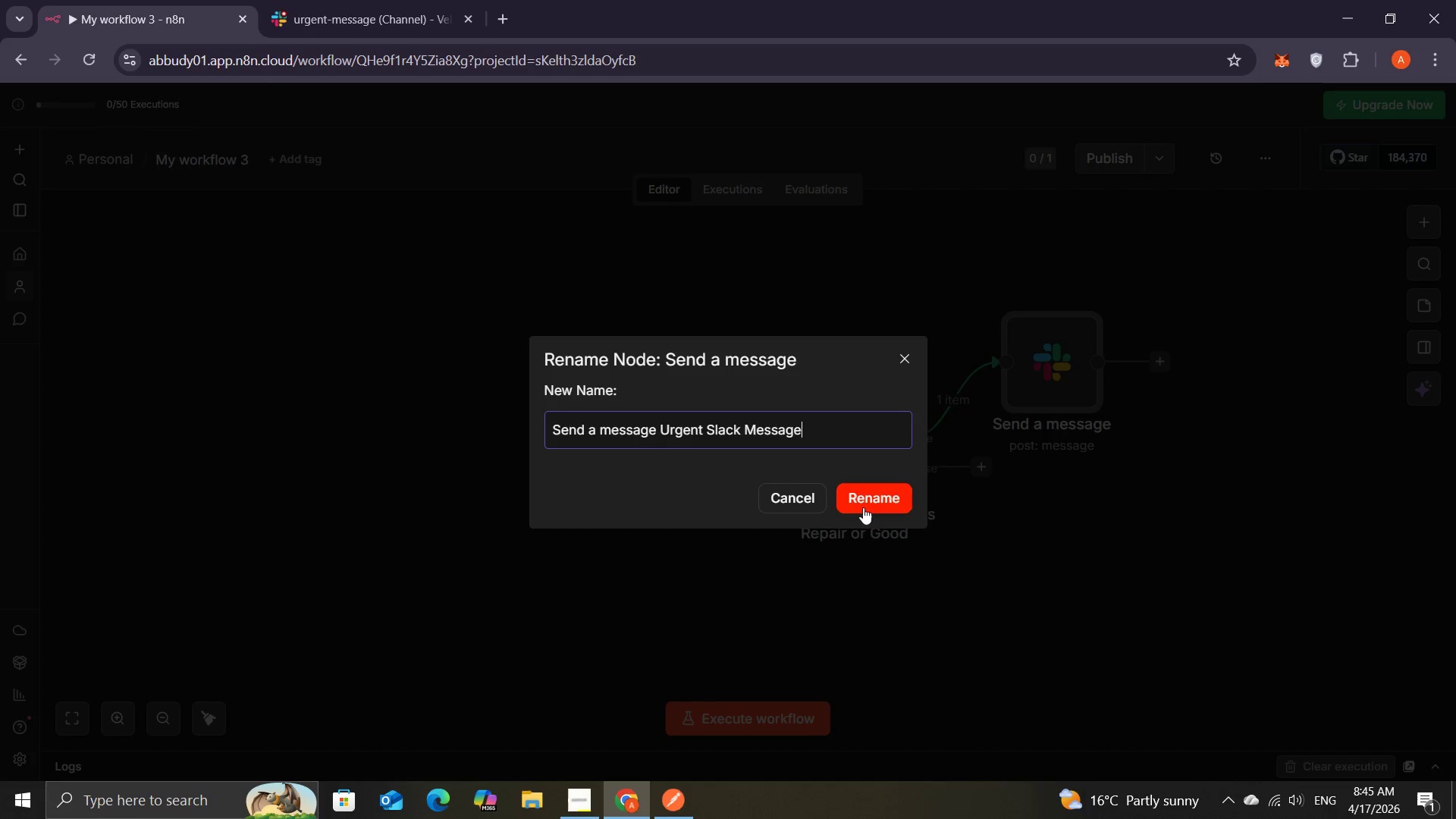 
left_click([869, 490])
 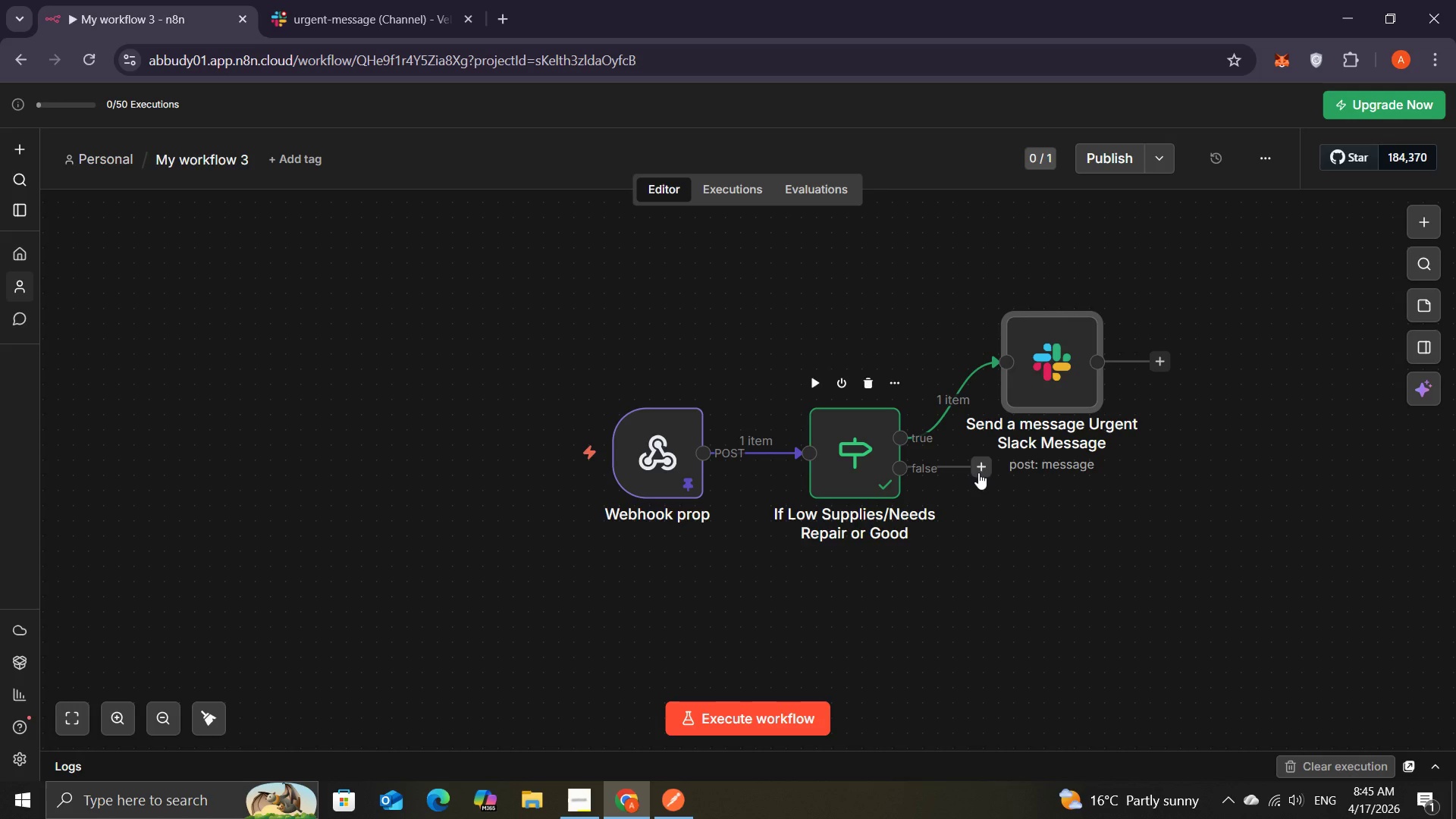 
left_click([978, 472])
 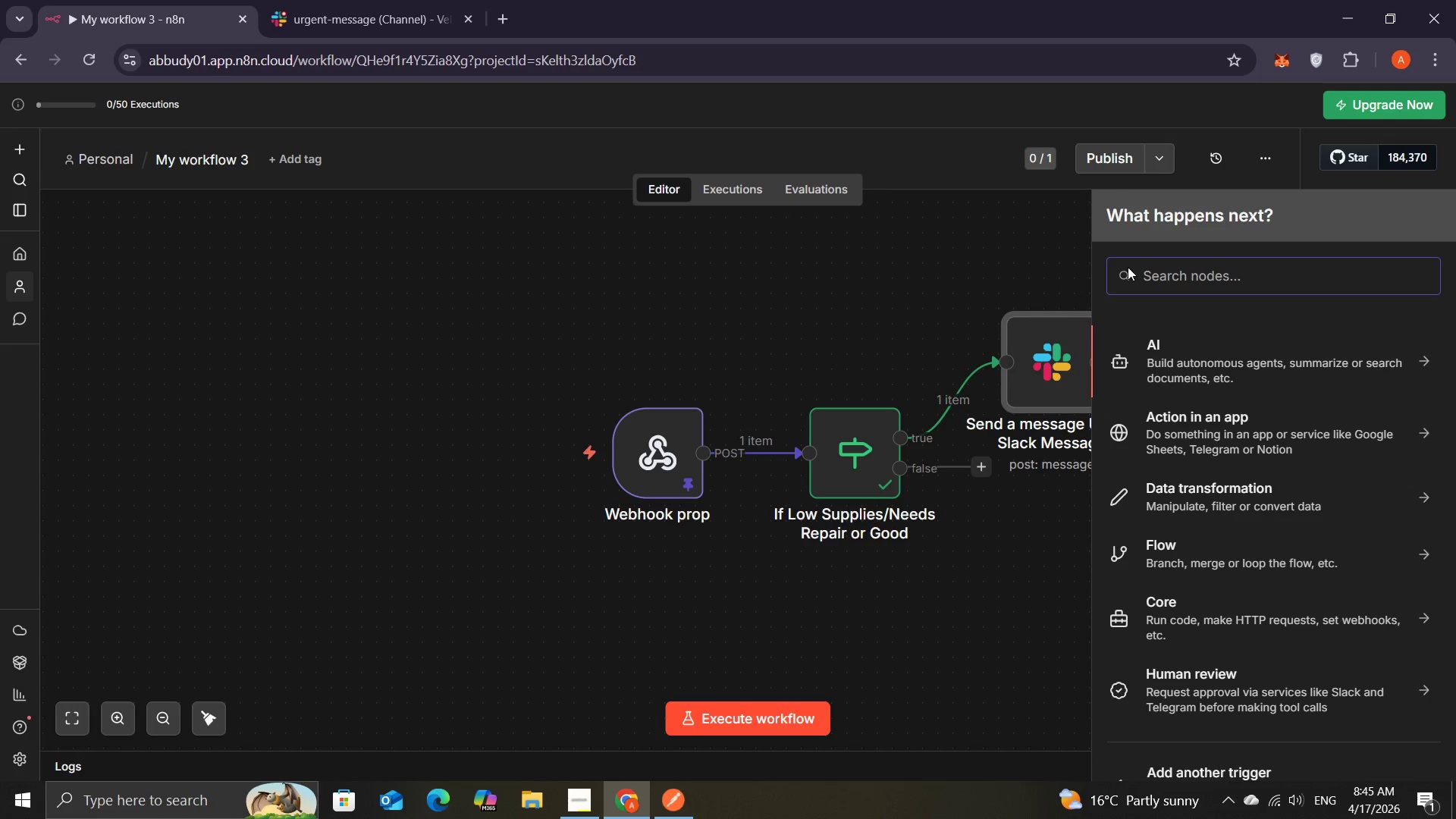 
type(nop)
 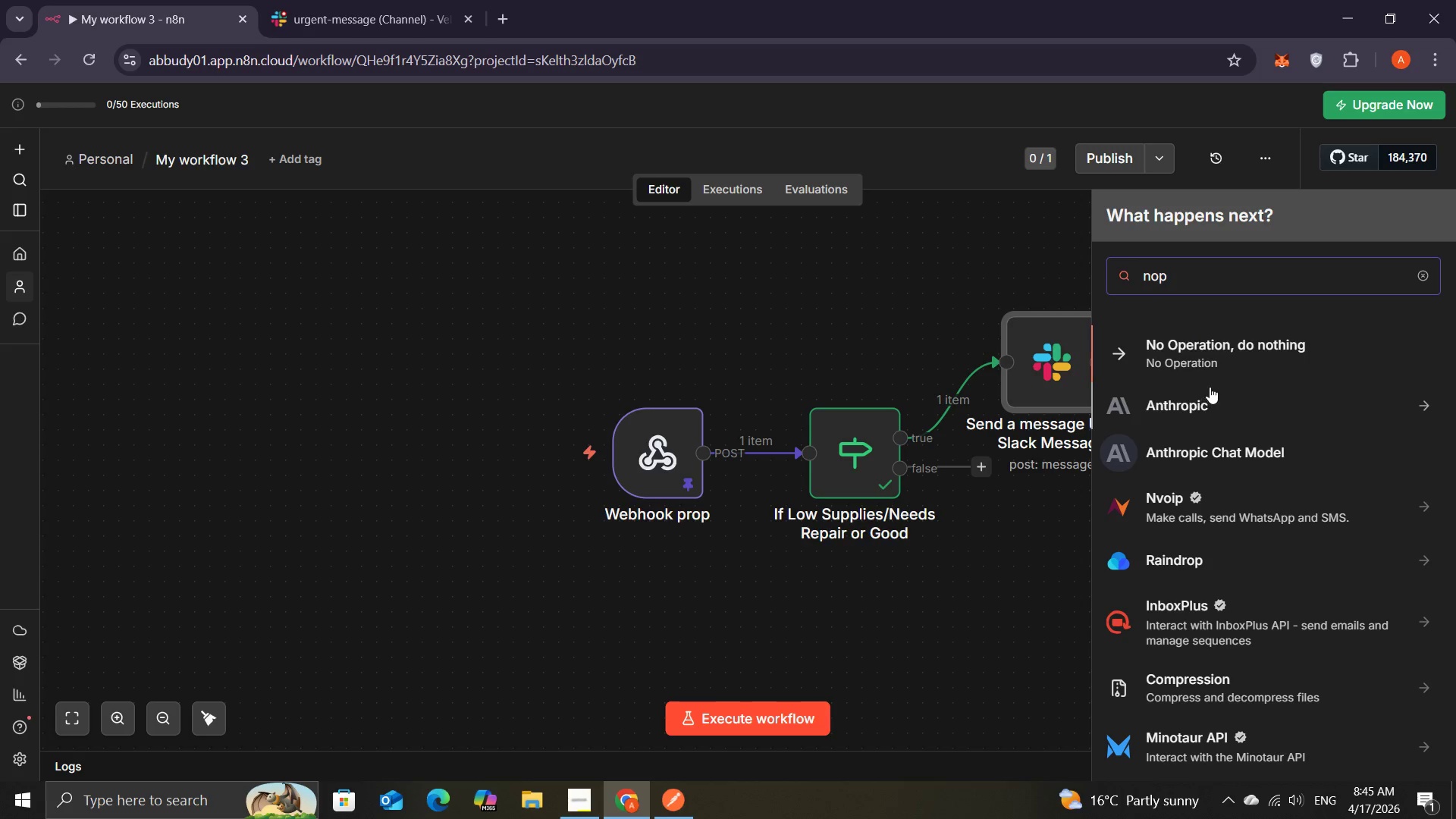 
left_click([1181, 364])
 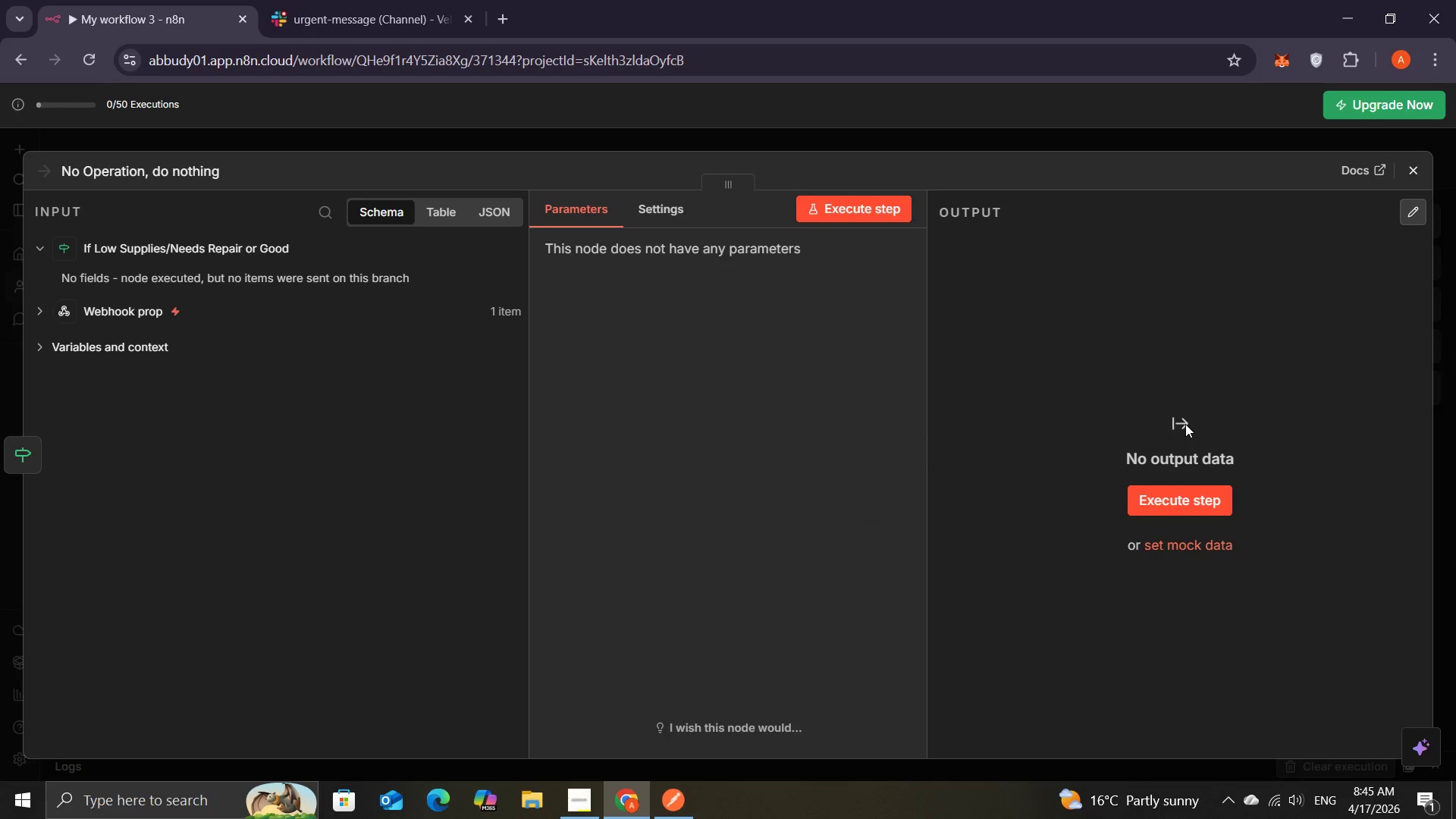 
wait(6.17)
 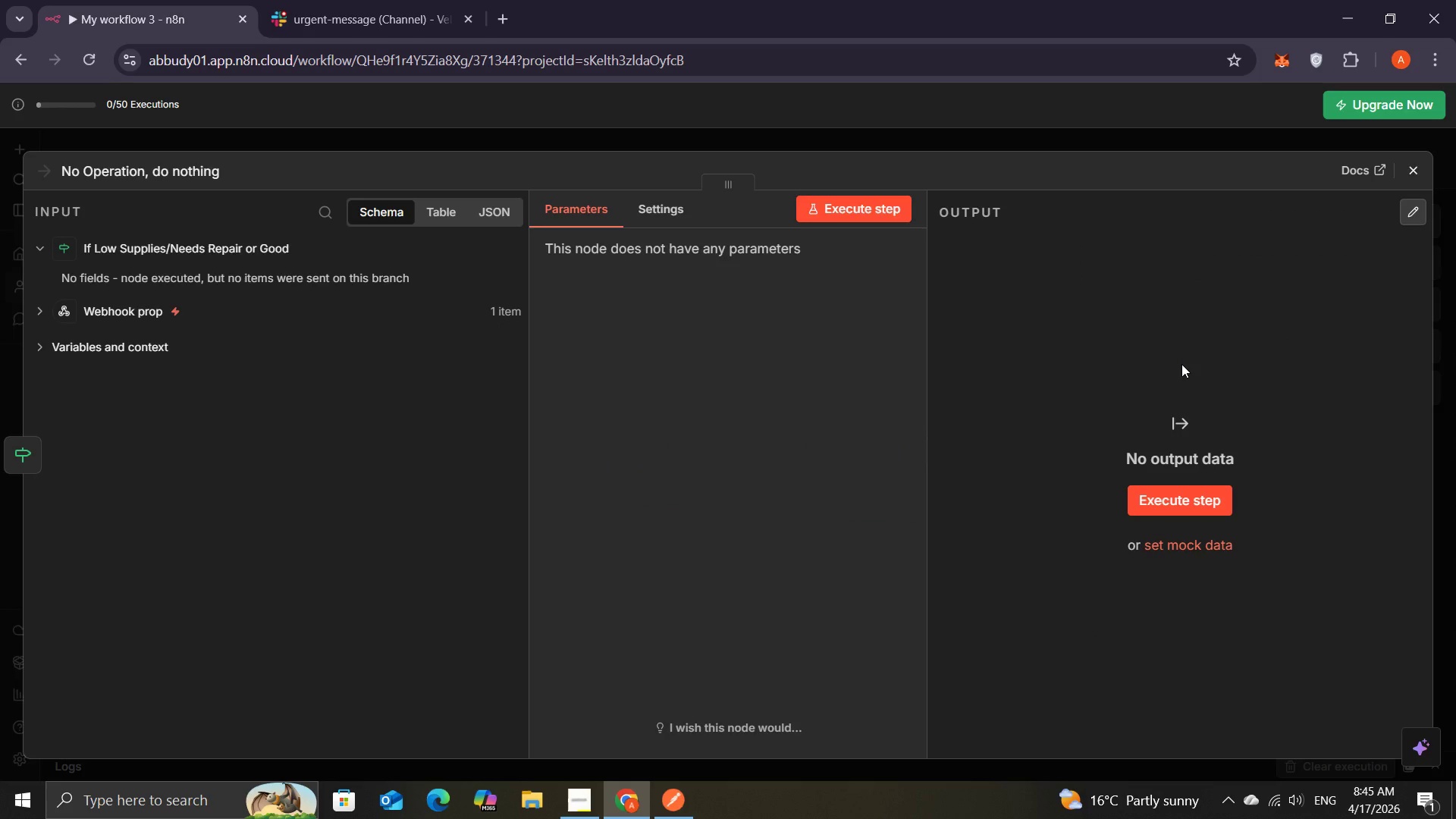 
mouse_move([1191, 472])
 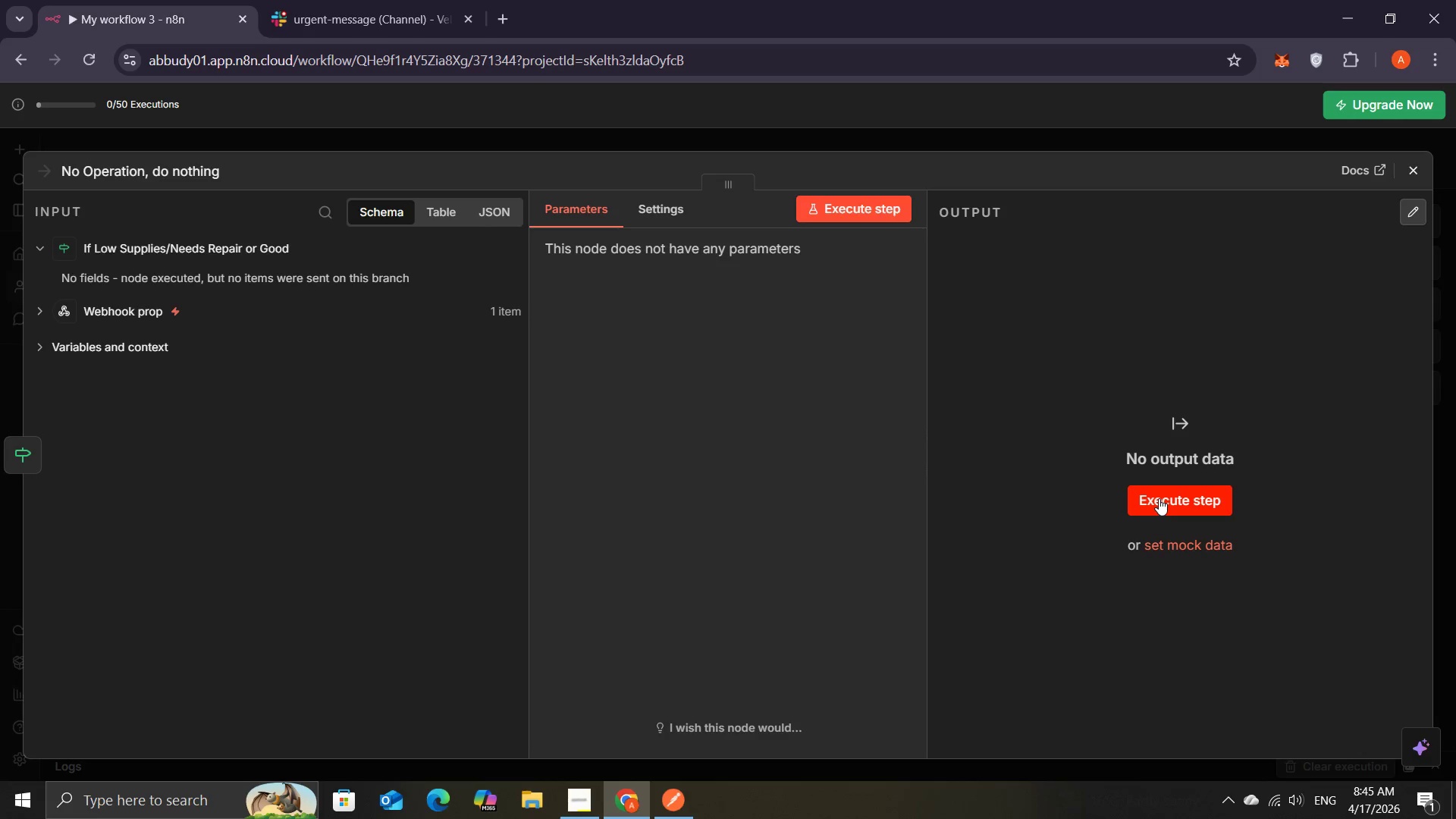 
left_click([1159, 497])
 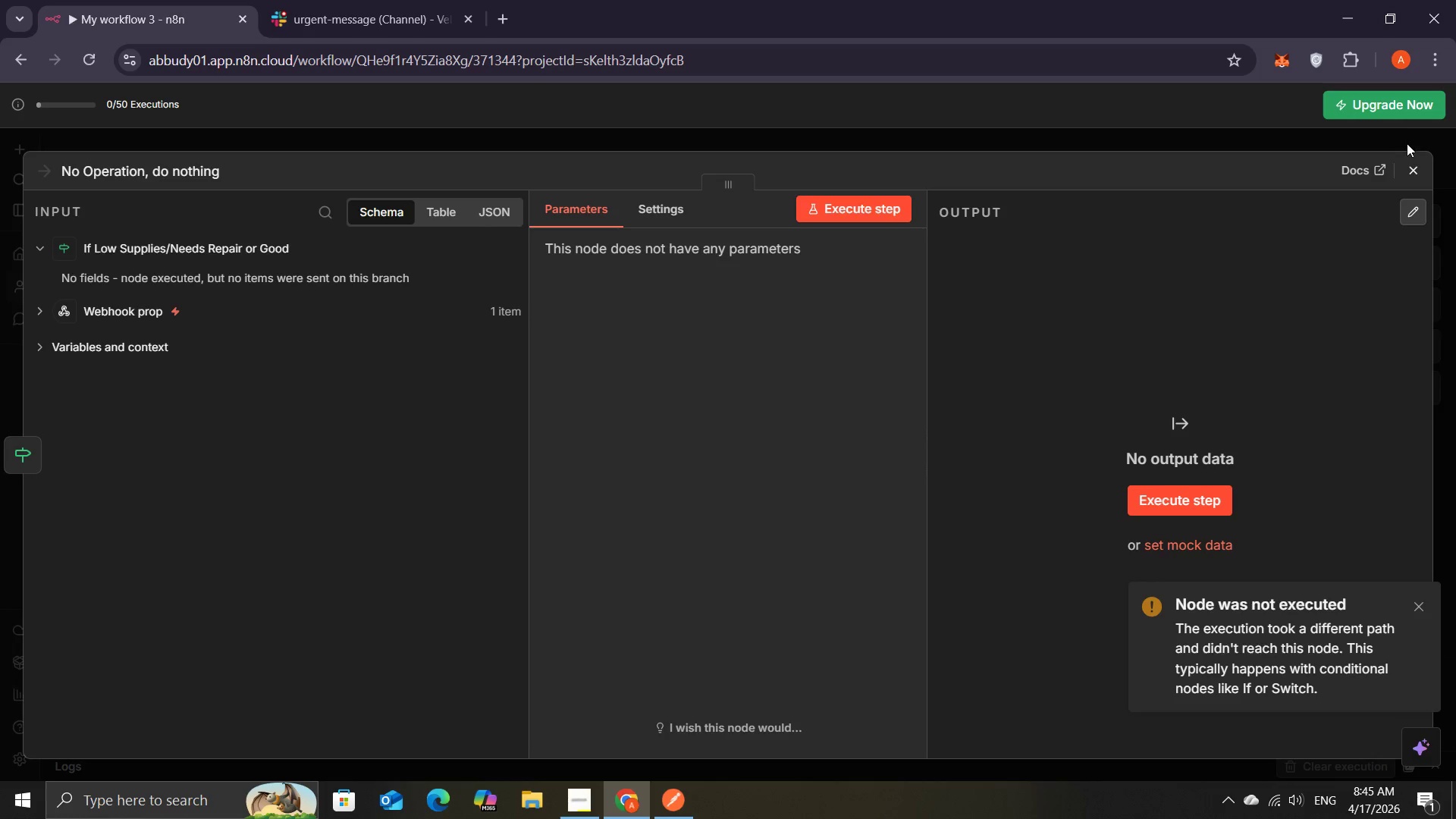 
left_click([1411, 159])
 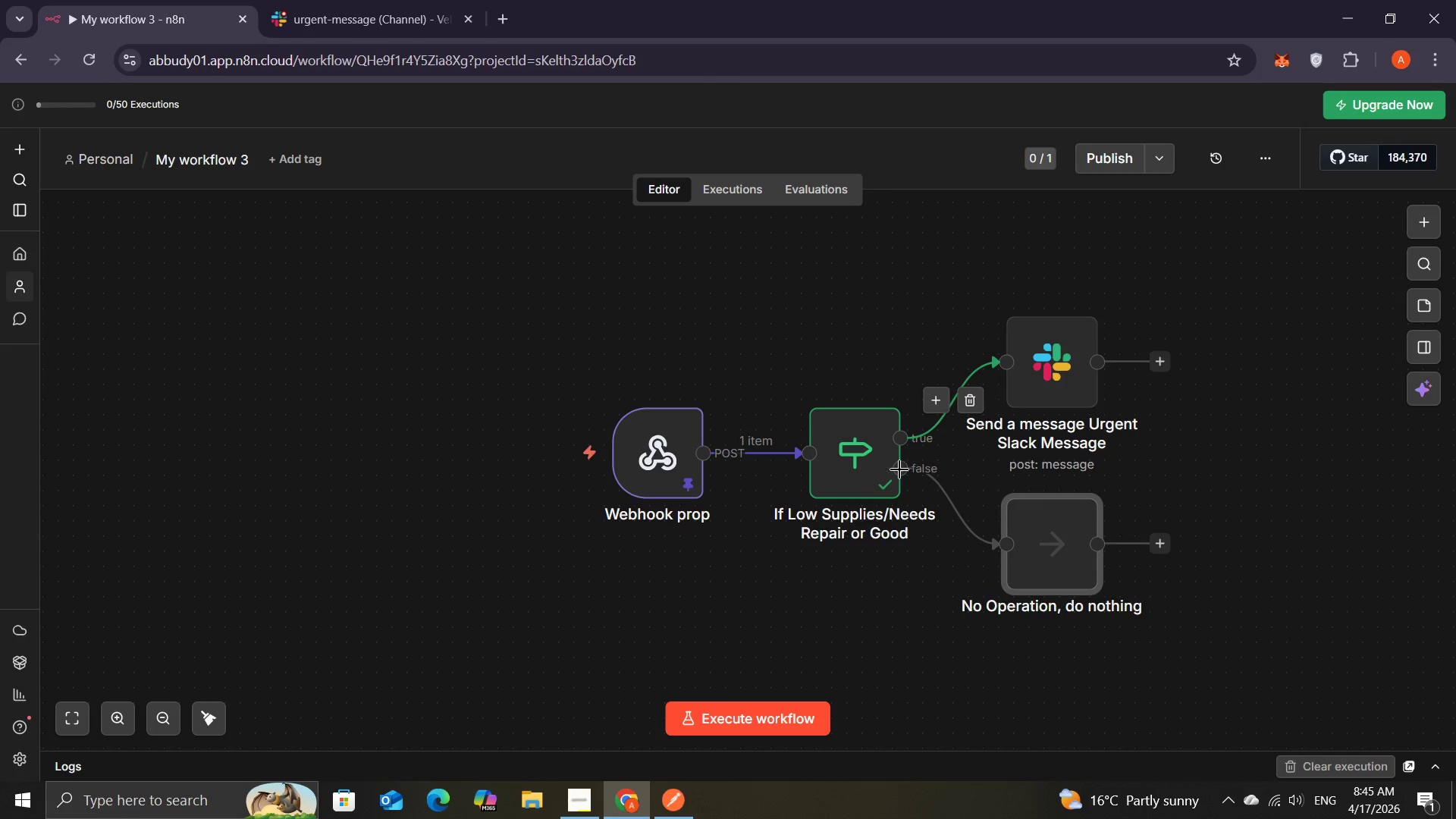 
mouse_move([805, 682])
 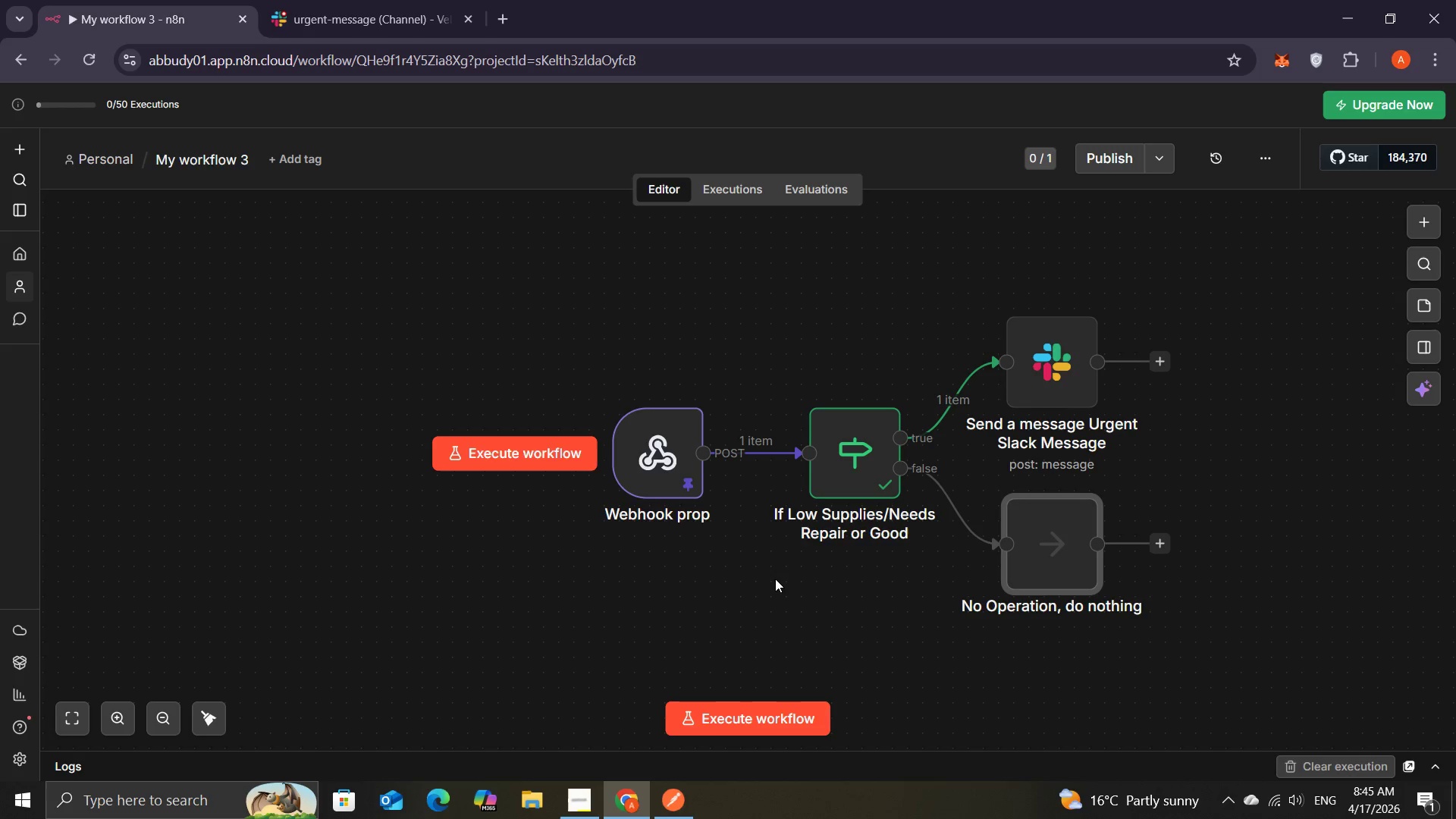 
mouse_move([783, 704])
 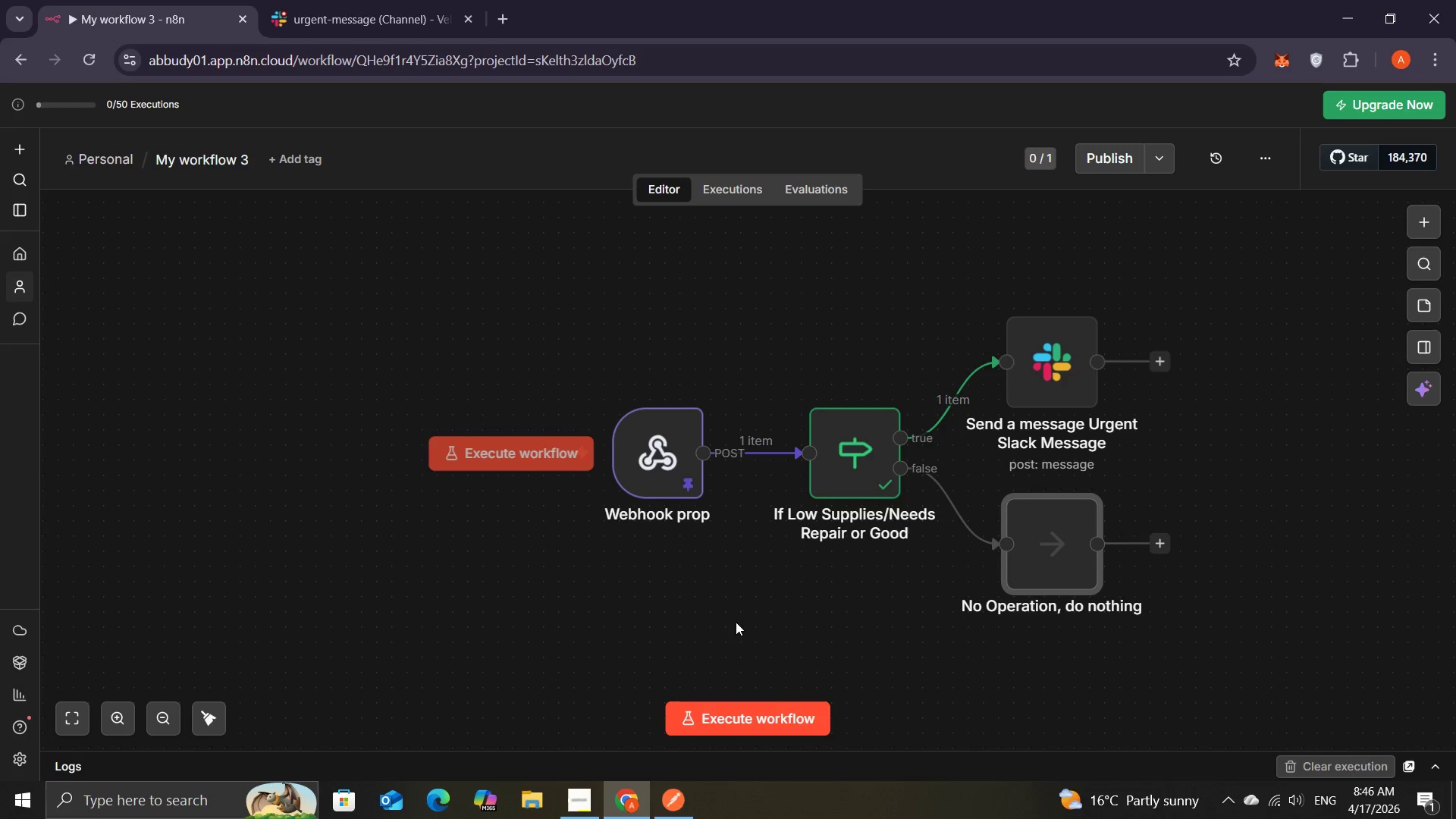 
wait(6.98)
 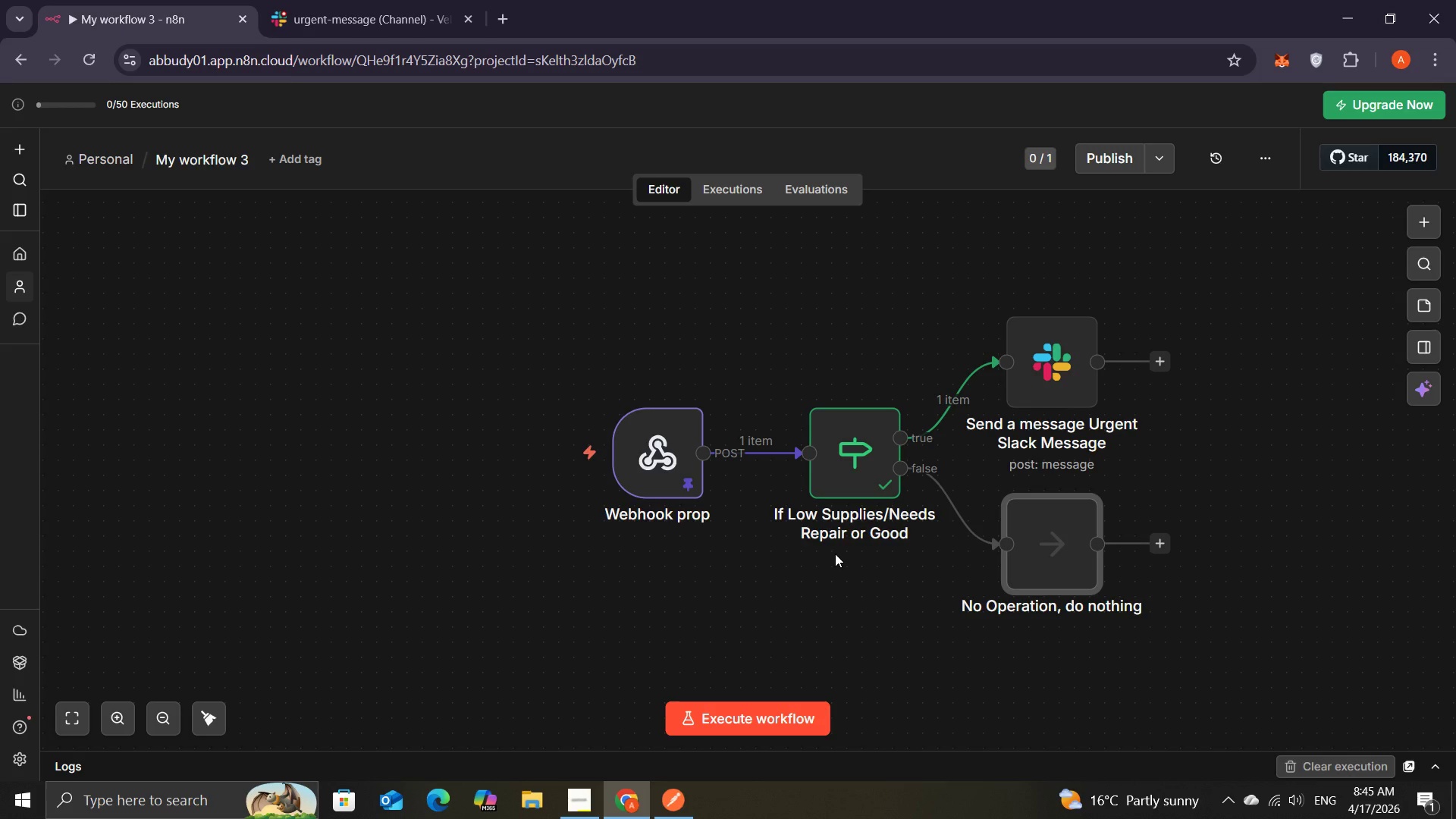 
left_click([744, 717])
 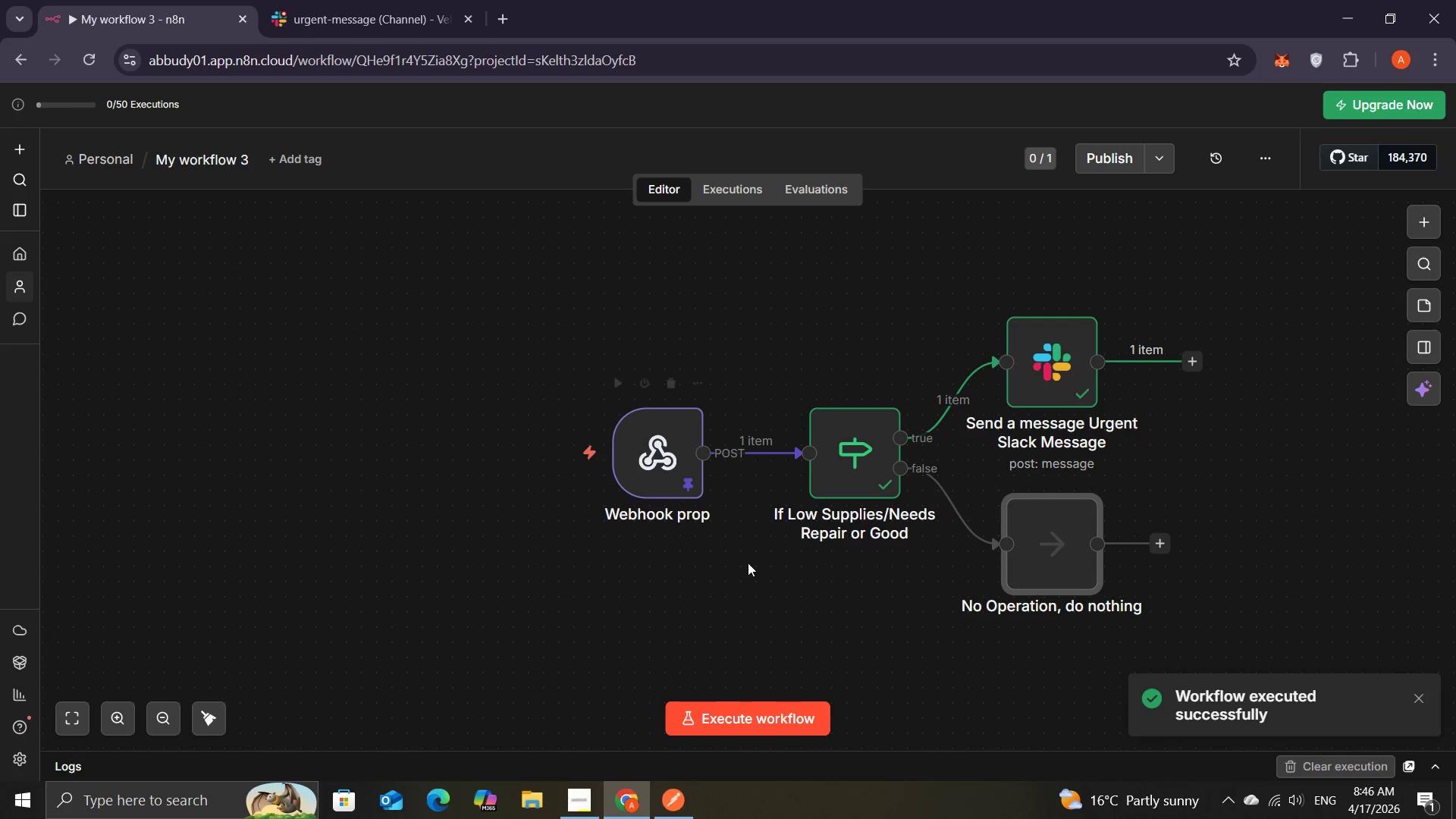 
wait(5.89)
 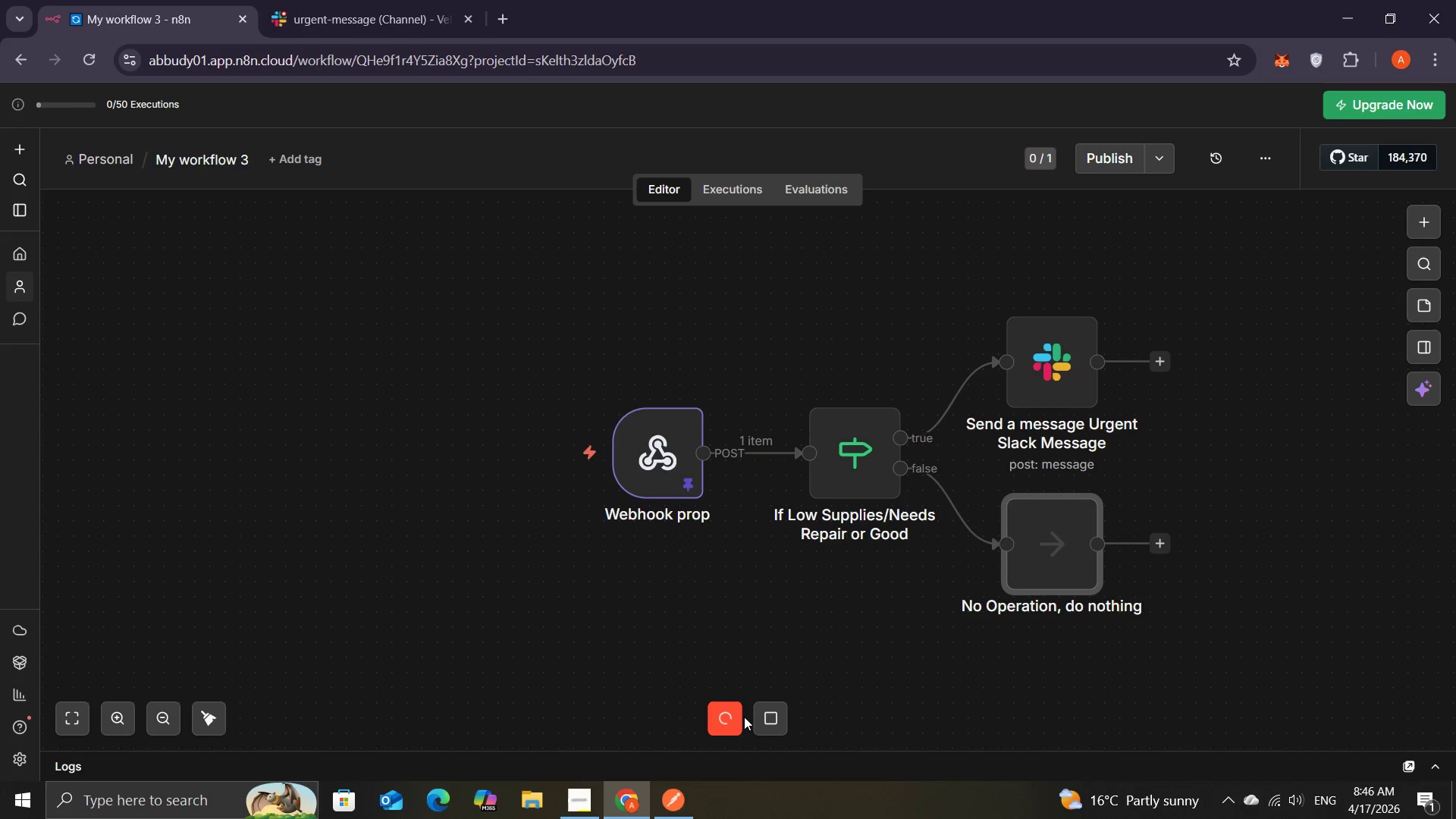 
left_click([661, 777])
 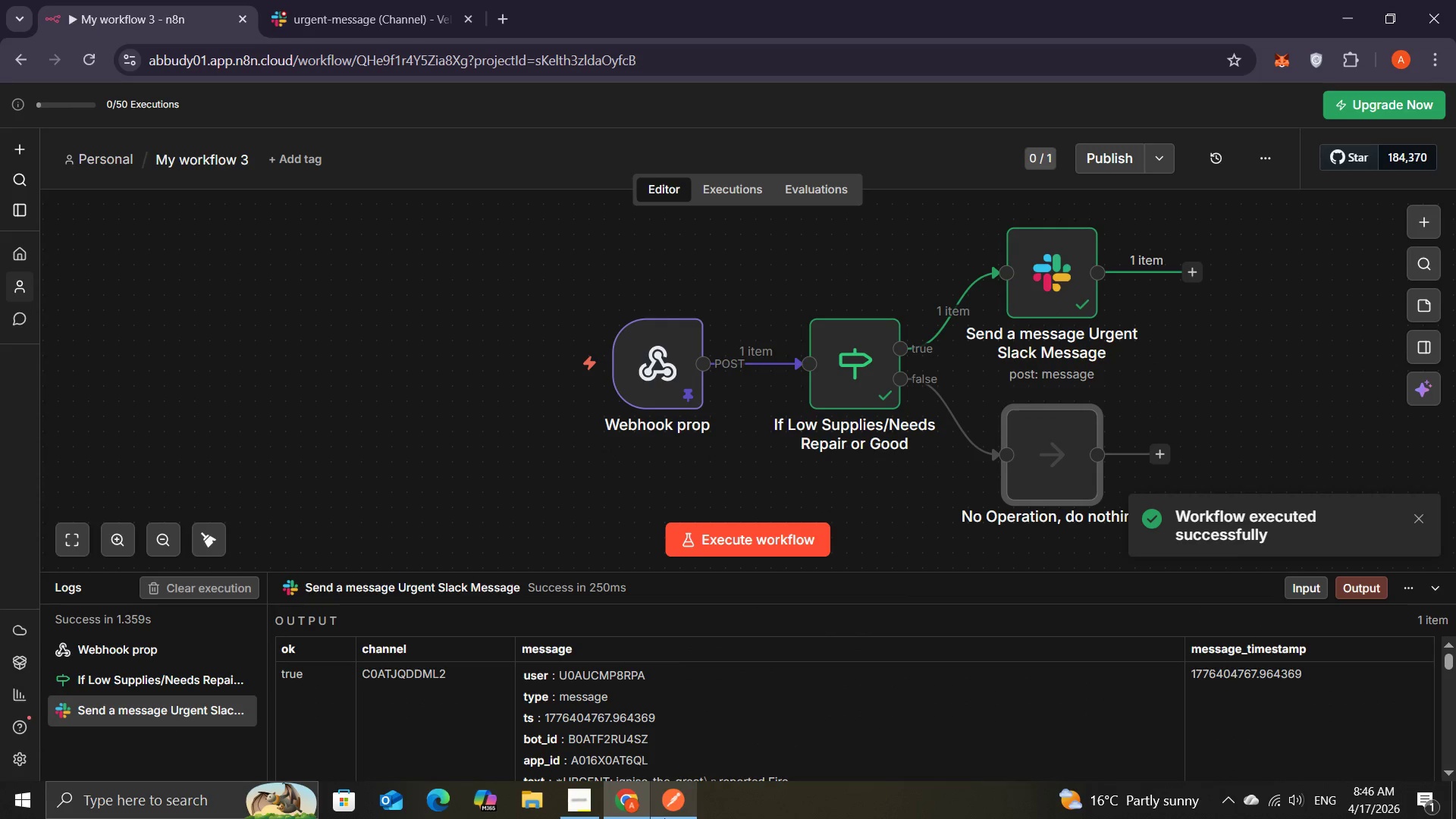 
left_click([664, 815])
 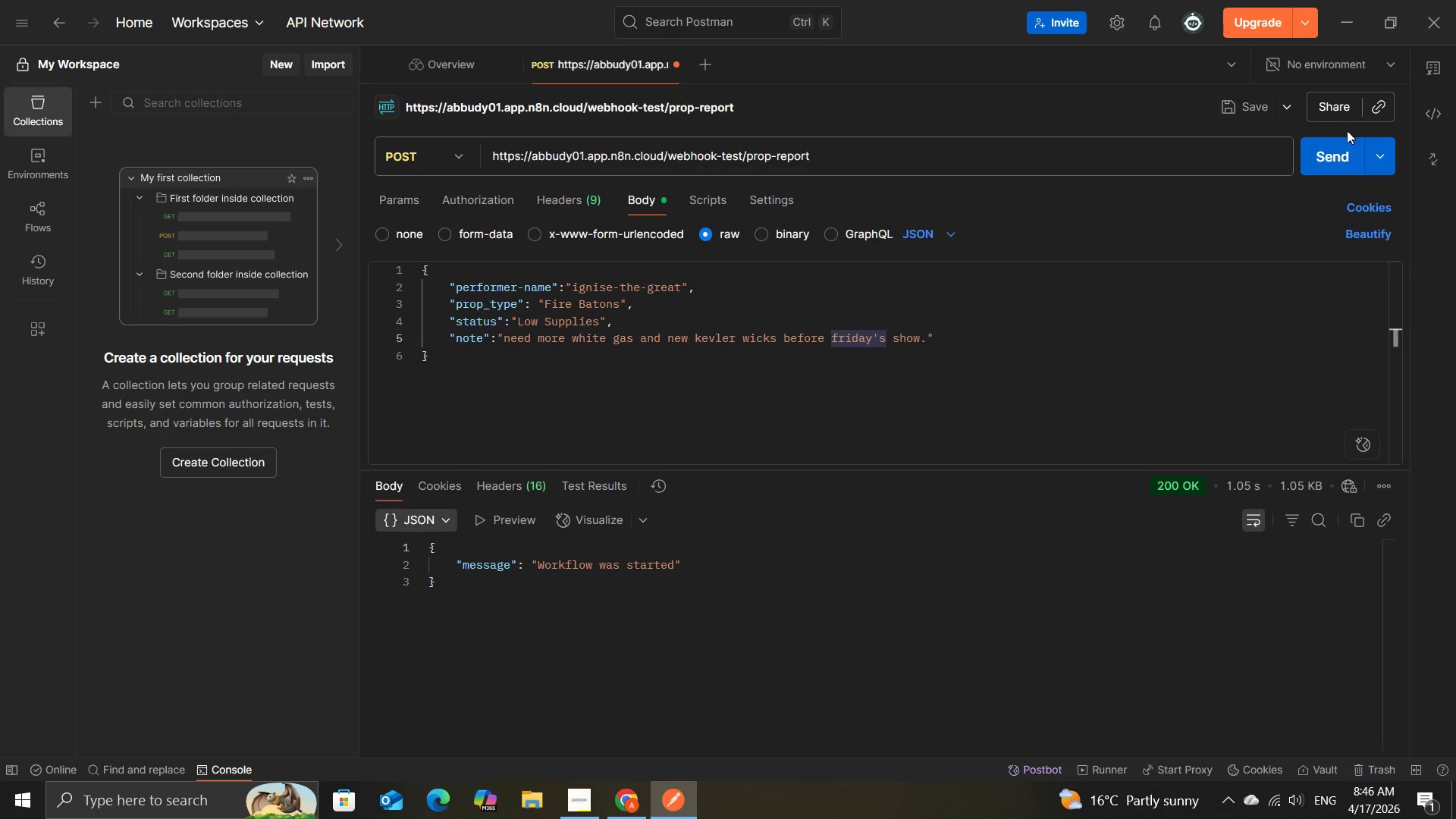 
left_click([1318, 149])
 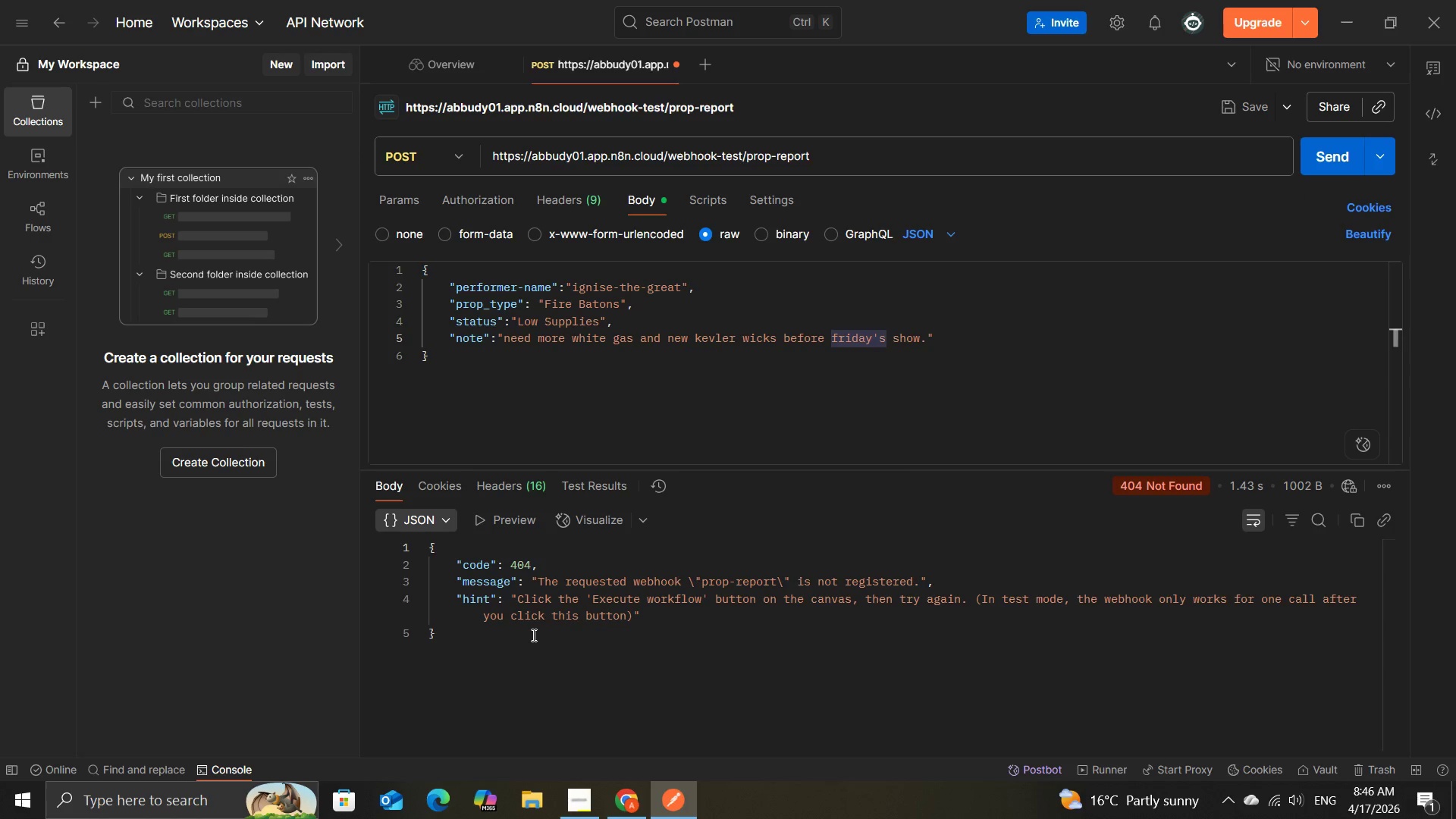 
wait(12.72)
 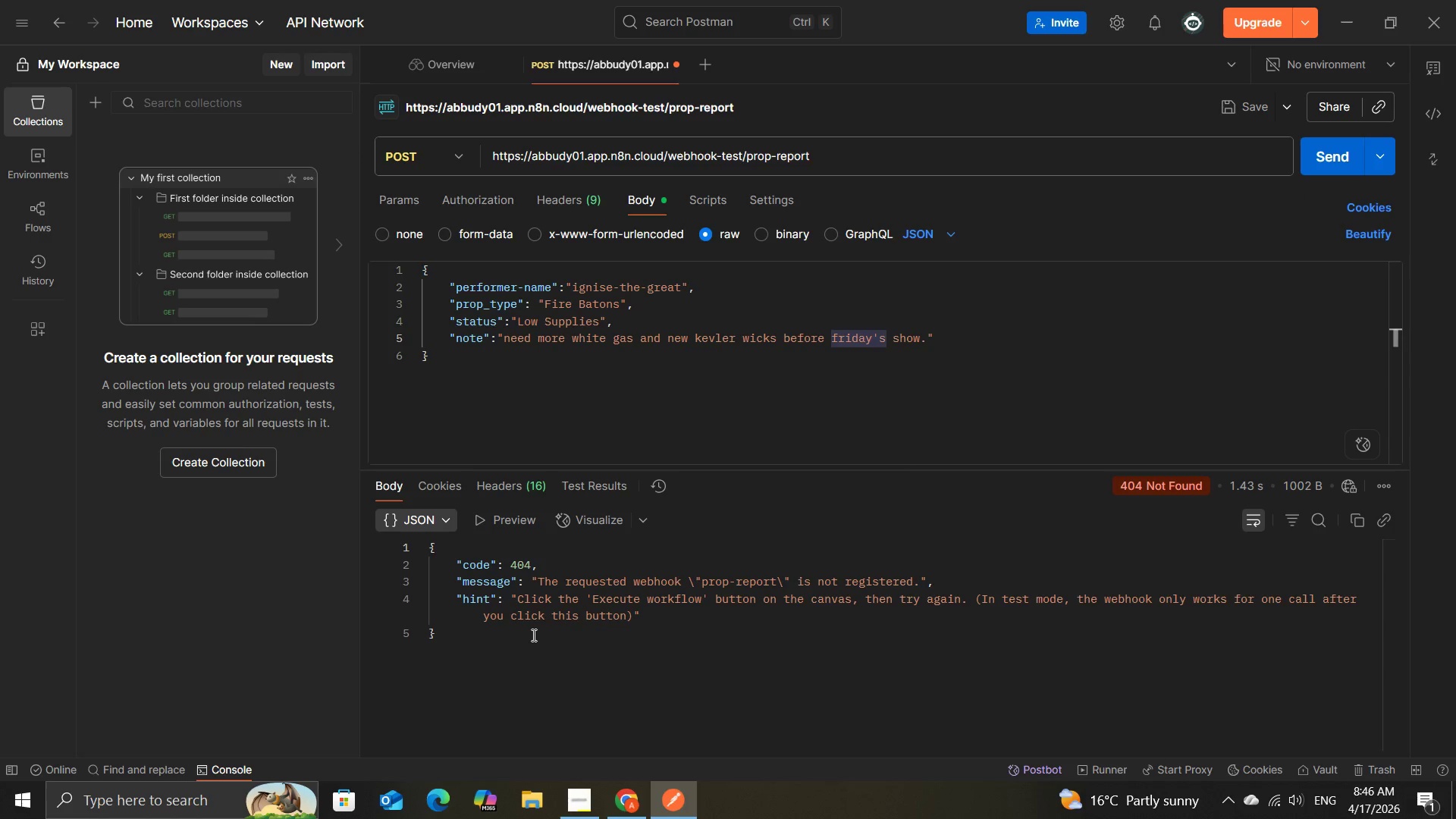 
scroll: coordinate [1085, 544], scroll_direction: up, amount: 1.0
 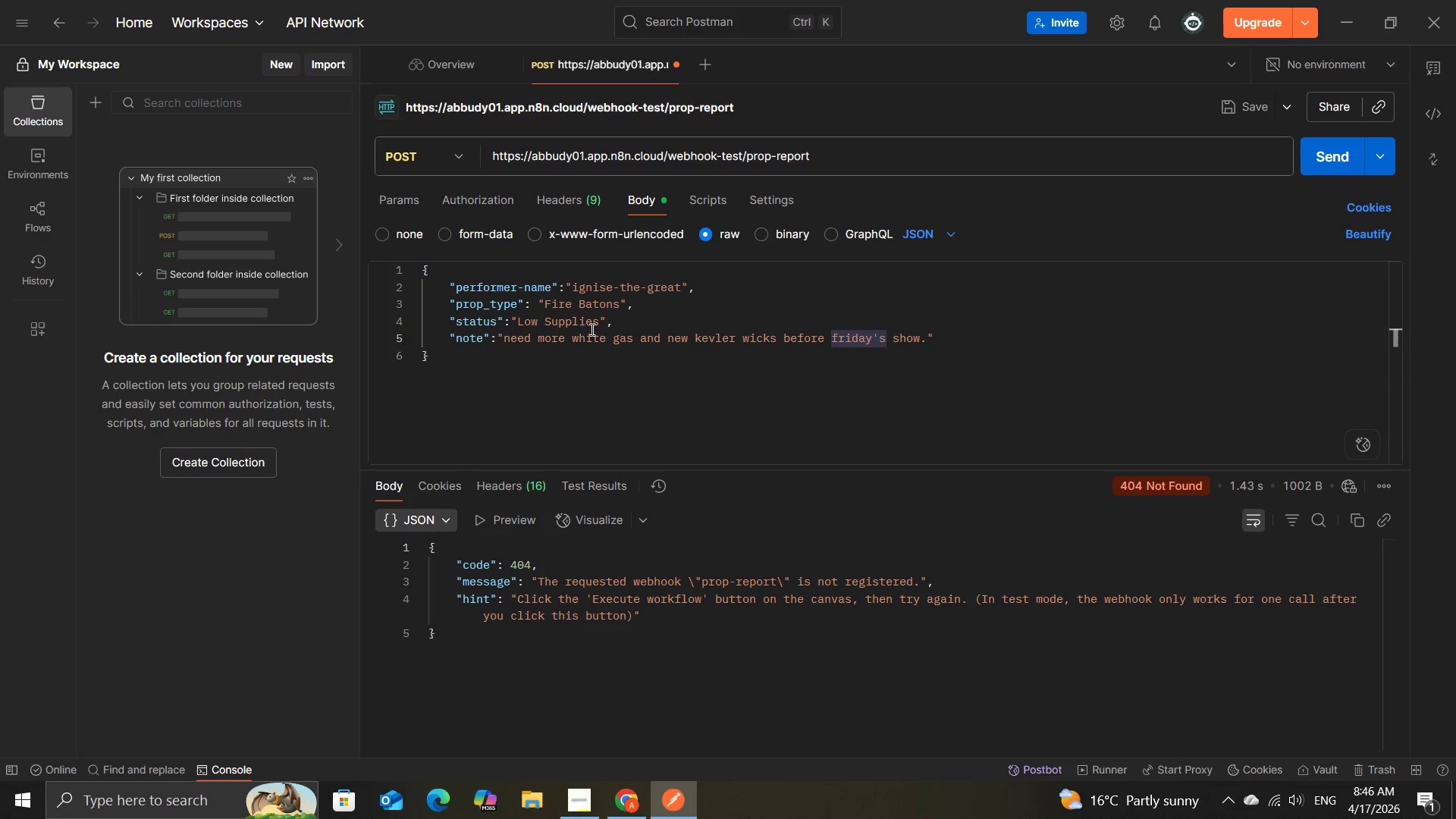 
wait(9.04)
 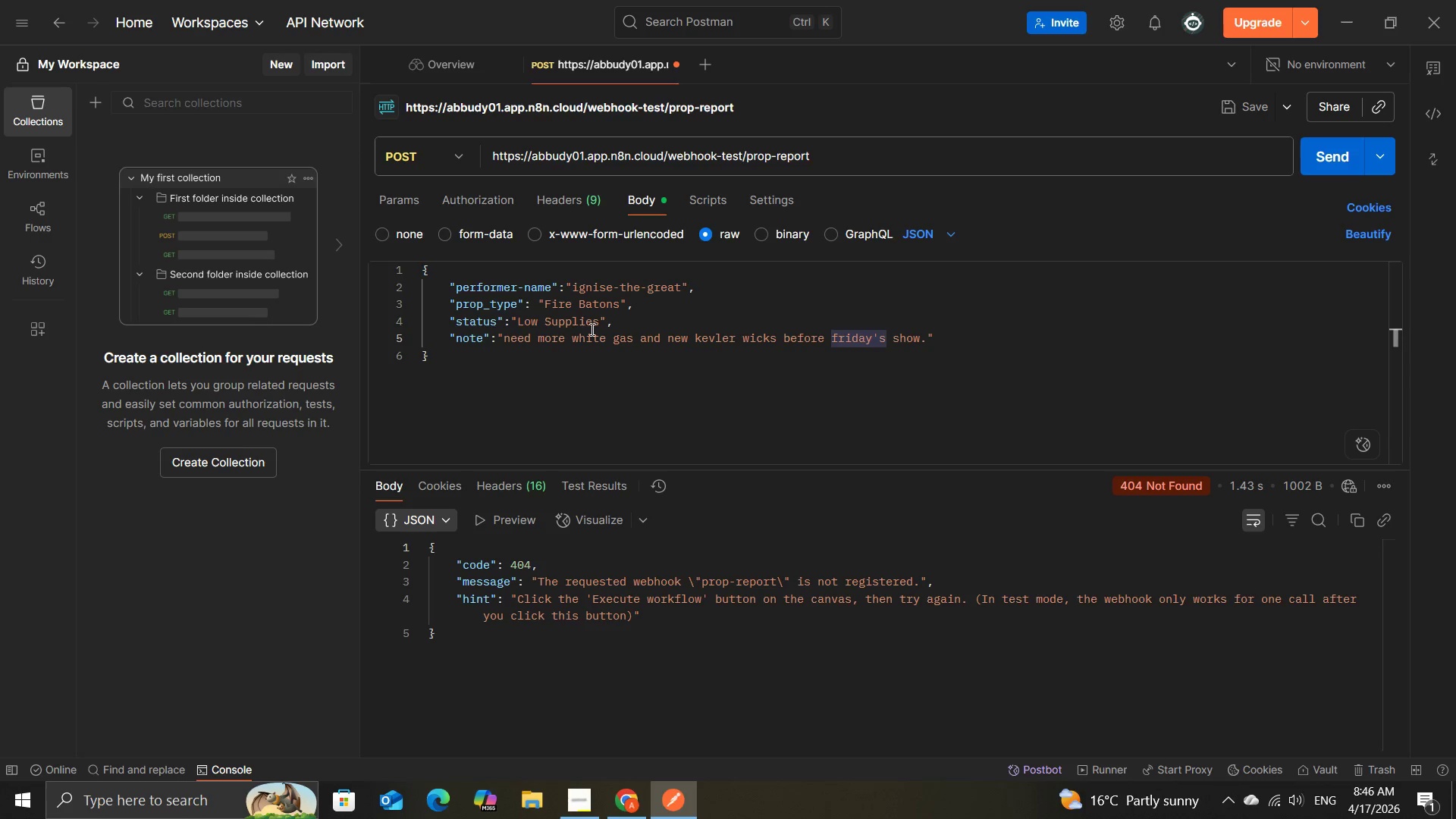 
left_click([623, 748])
 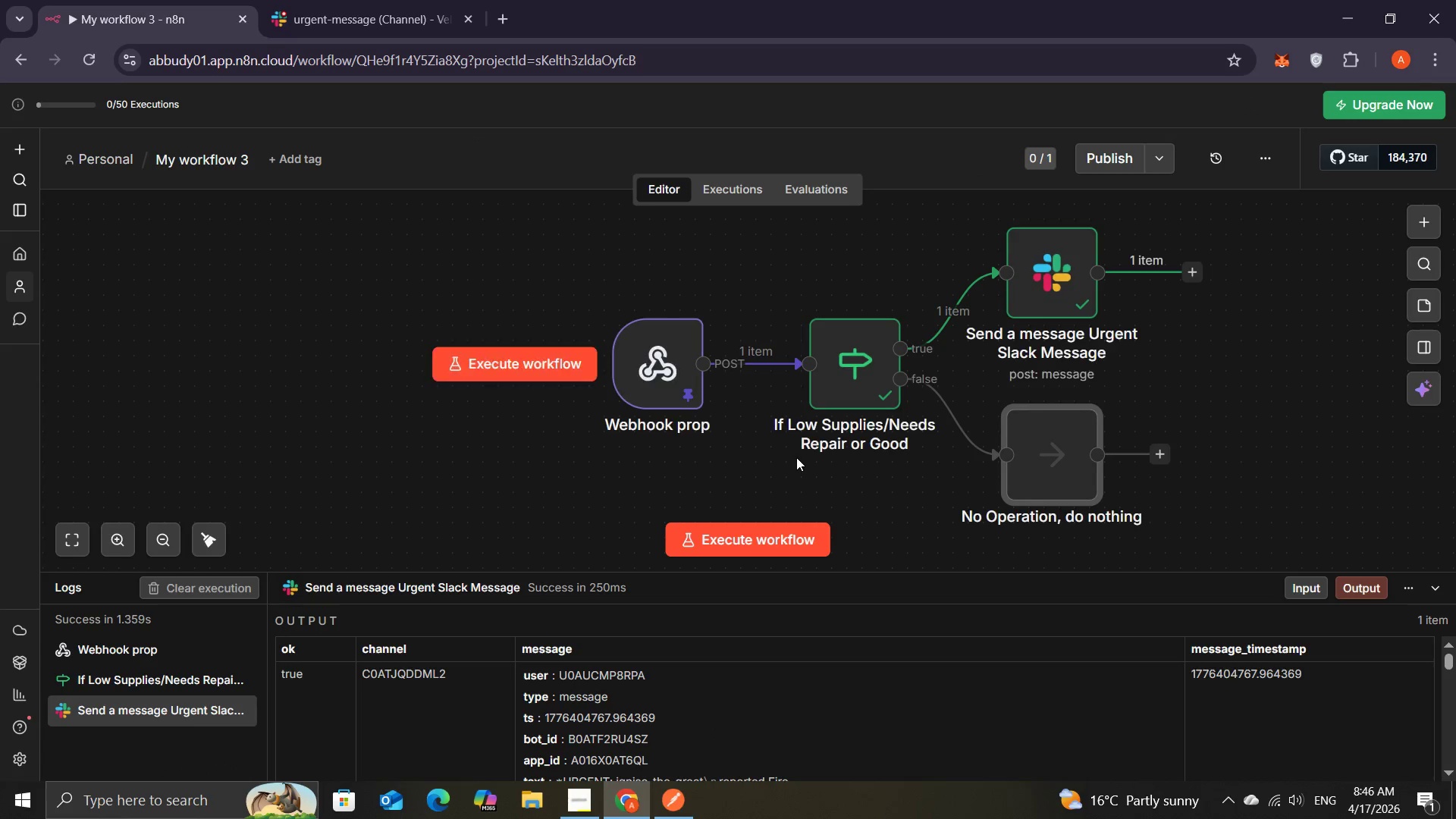 
wait(5.06)
 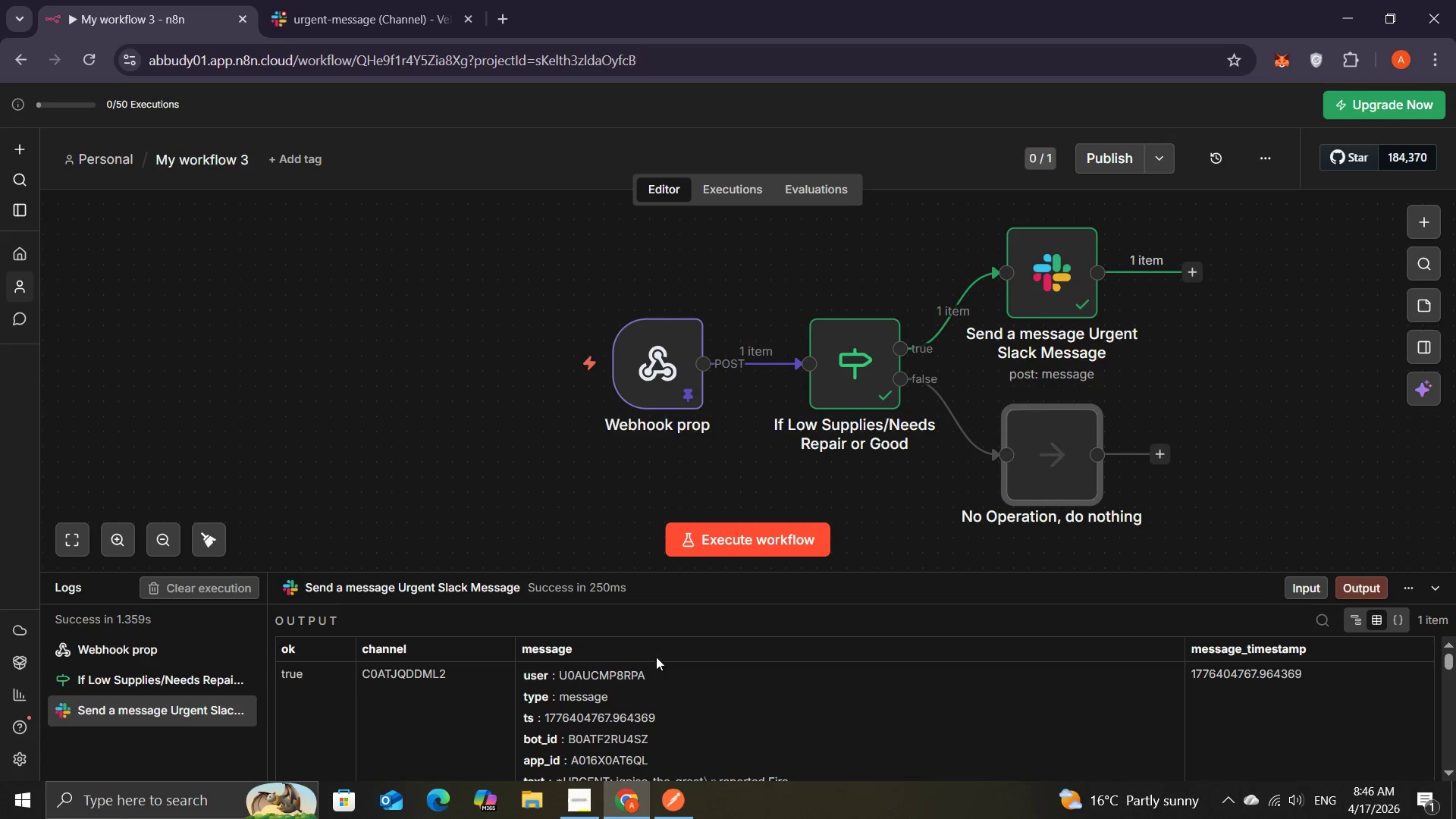 
left_click([756, 532])
 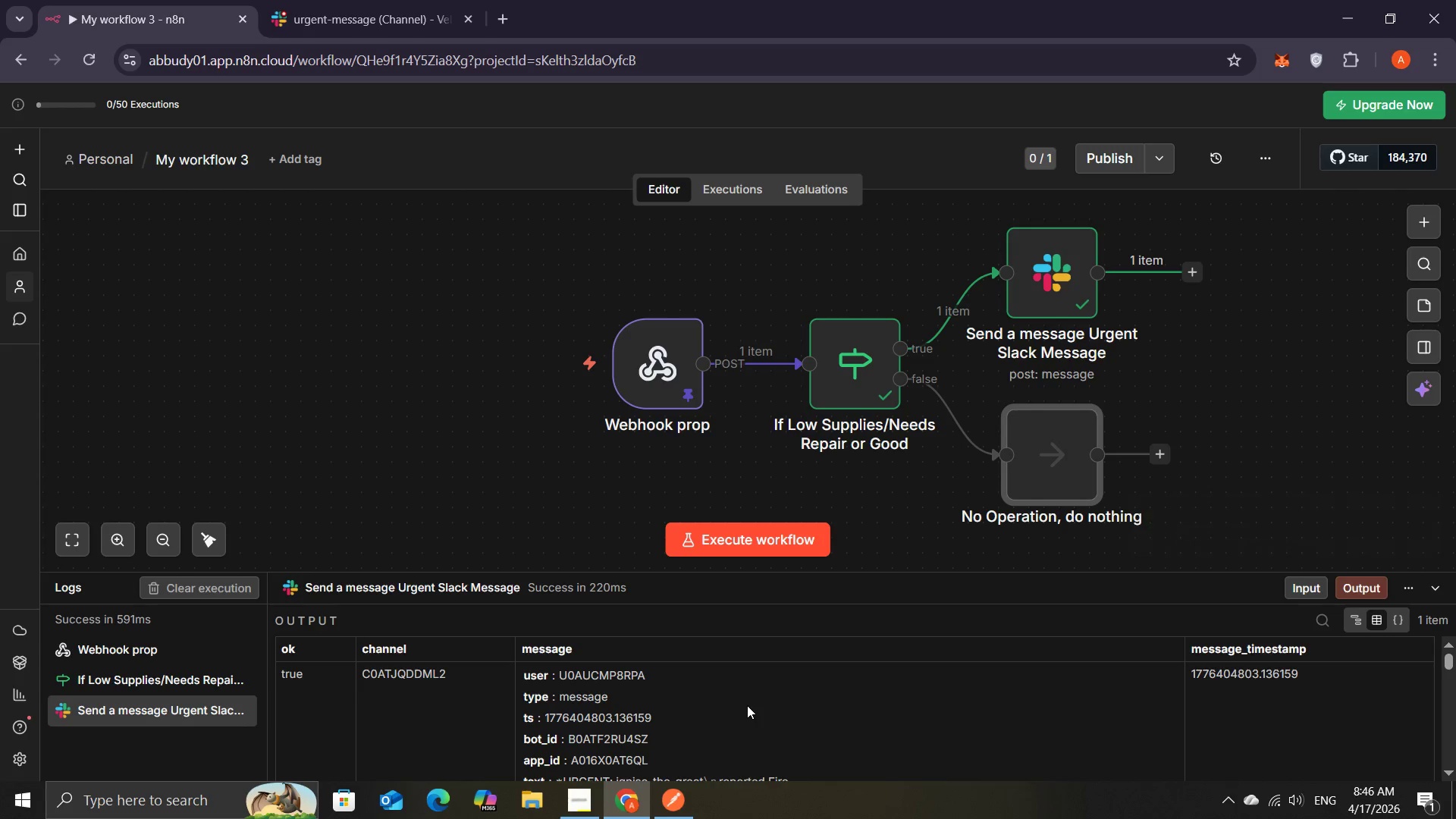 
wait(10.72)
 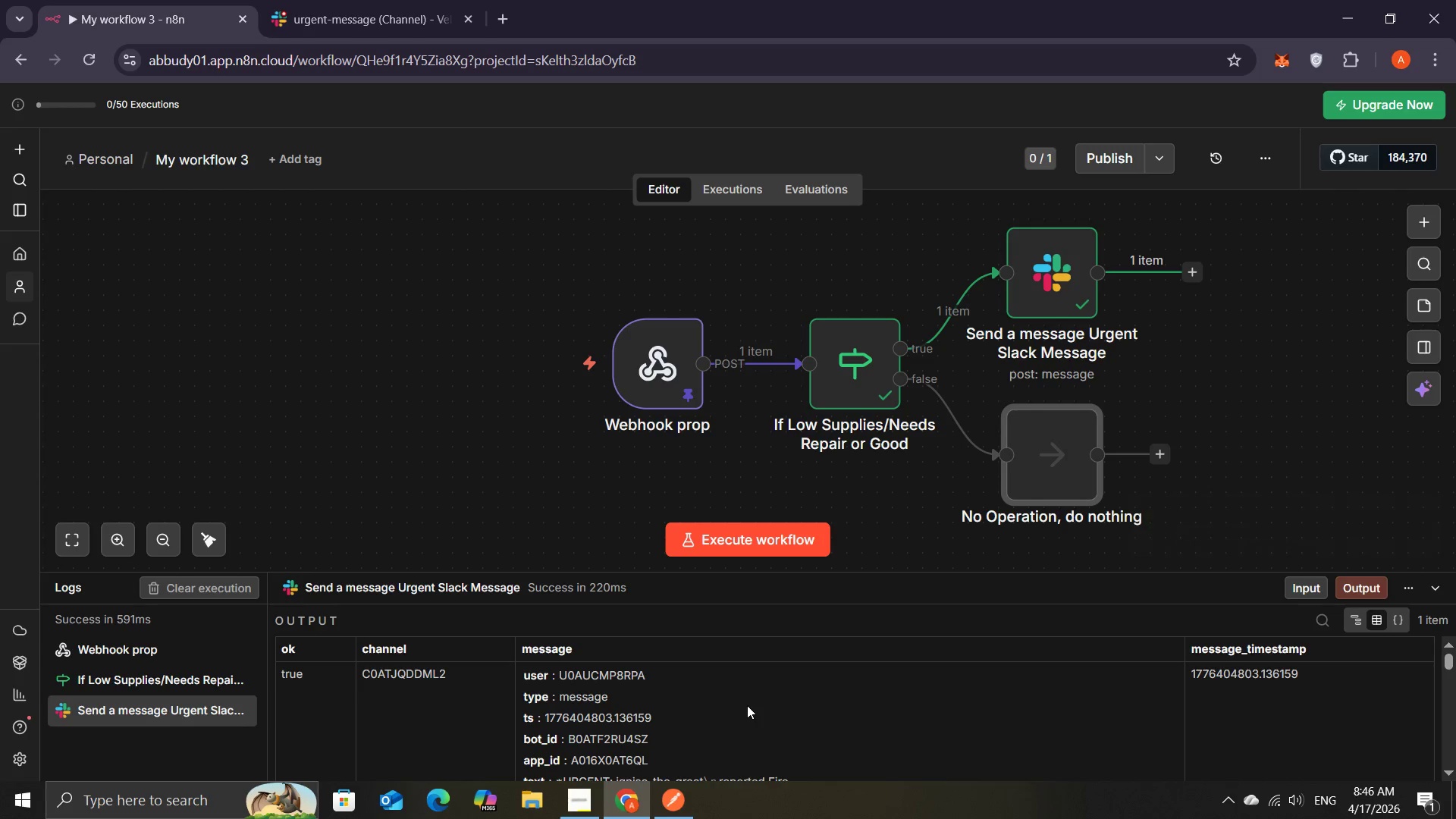 
double_click([661, 353])
 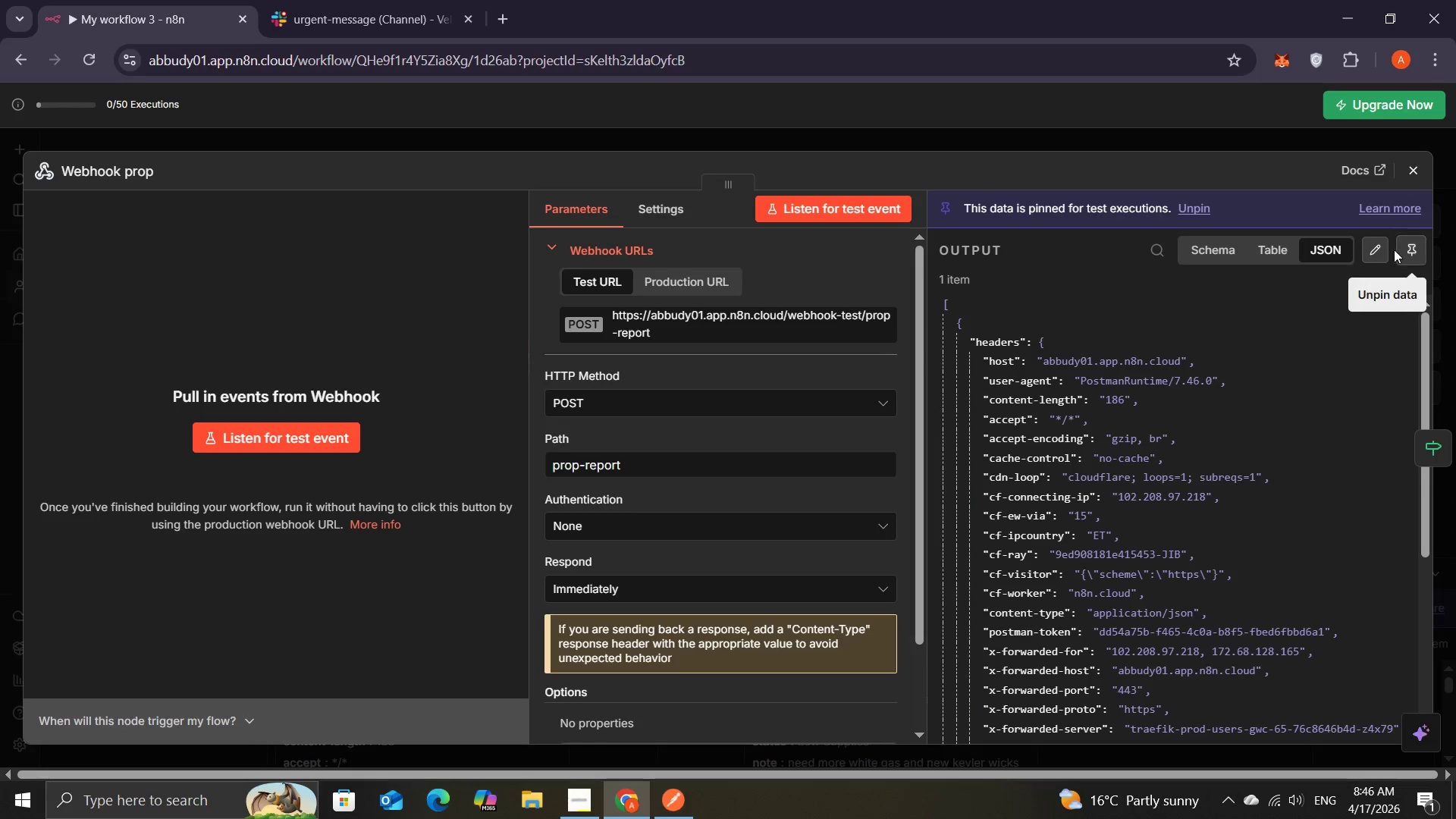 
left_click([1403, 247])
 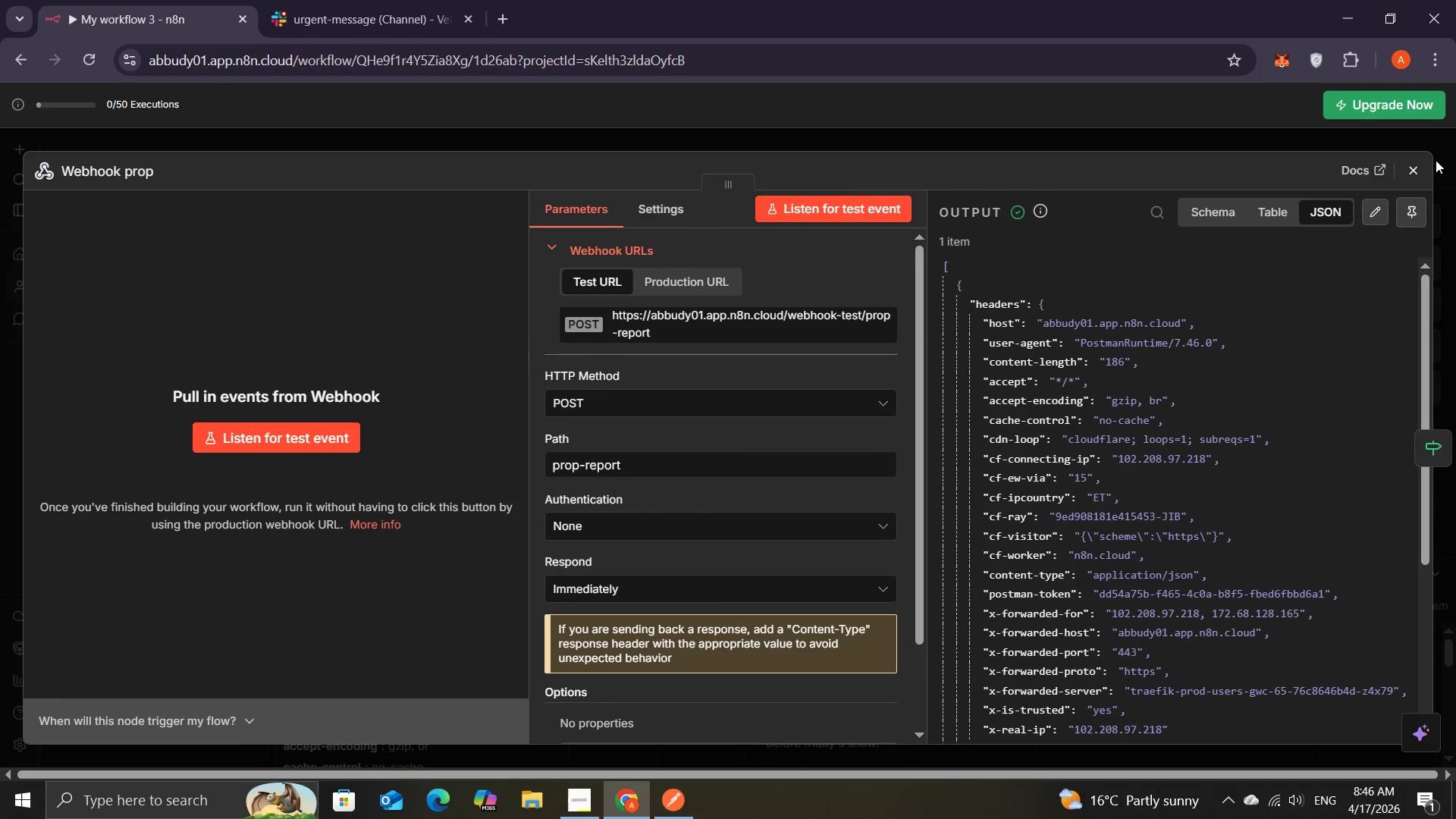 
left_click([1422, 167])
 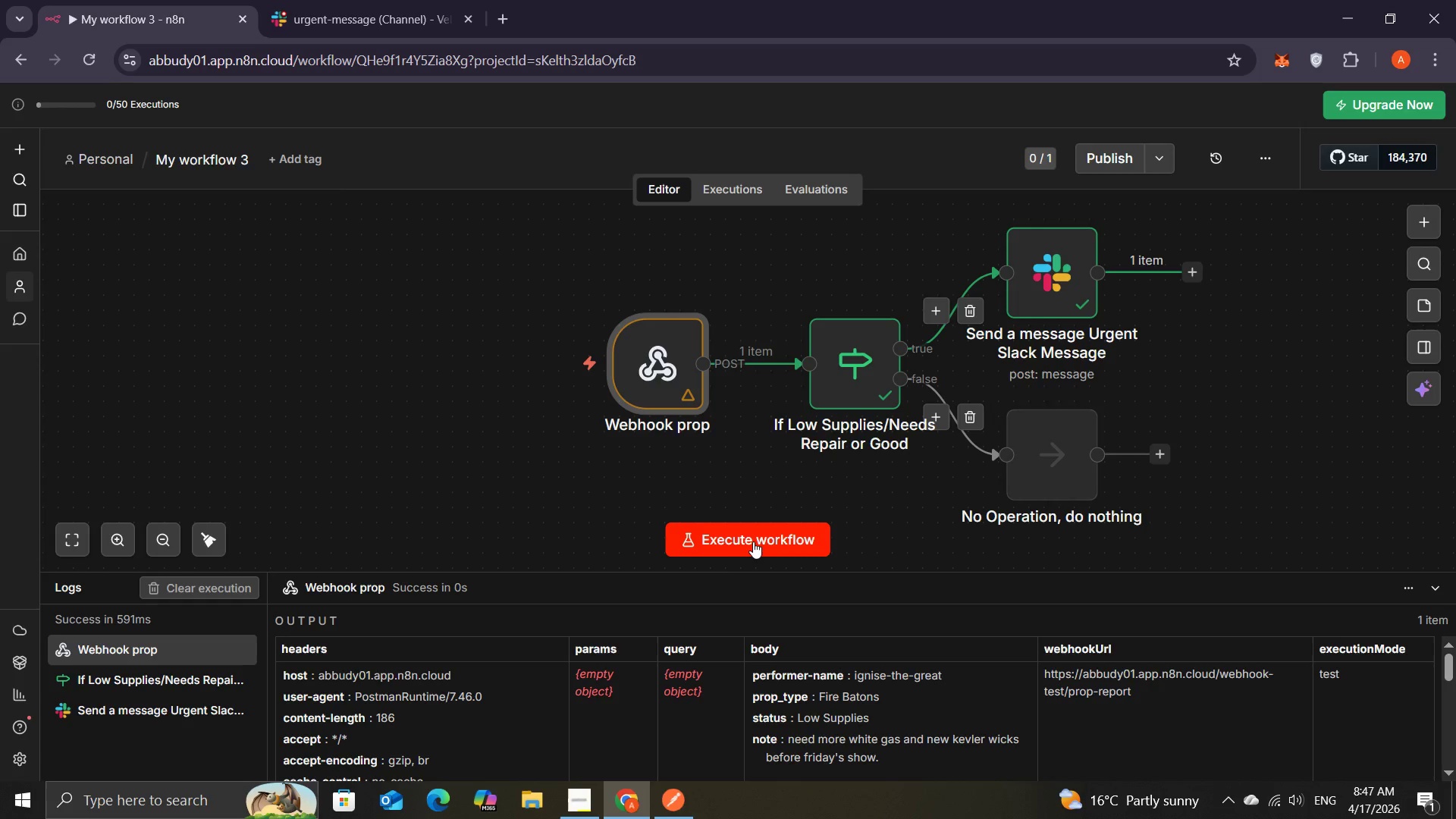 
left_click([753, 541])
 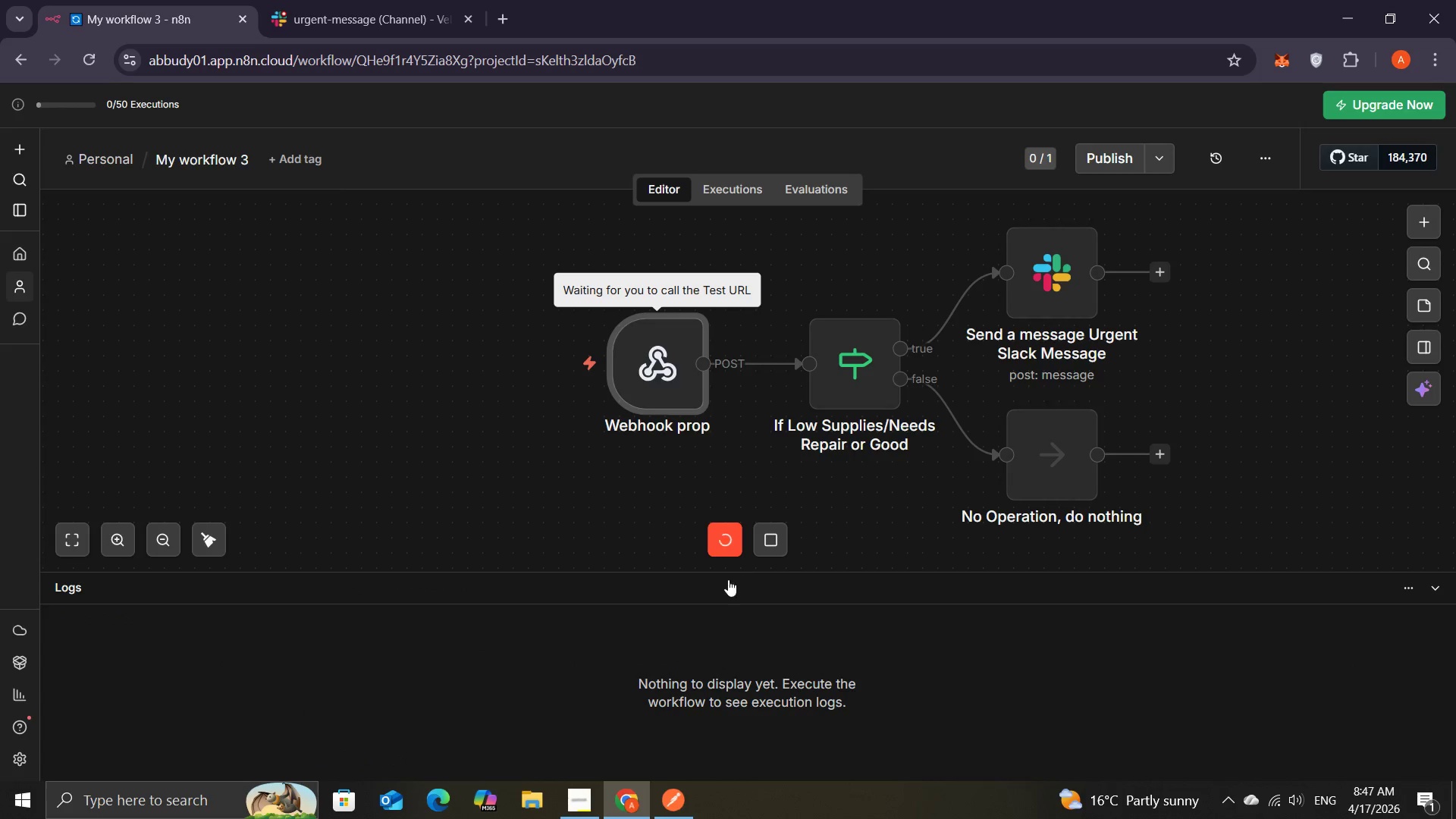 
wait(5.34)
 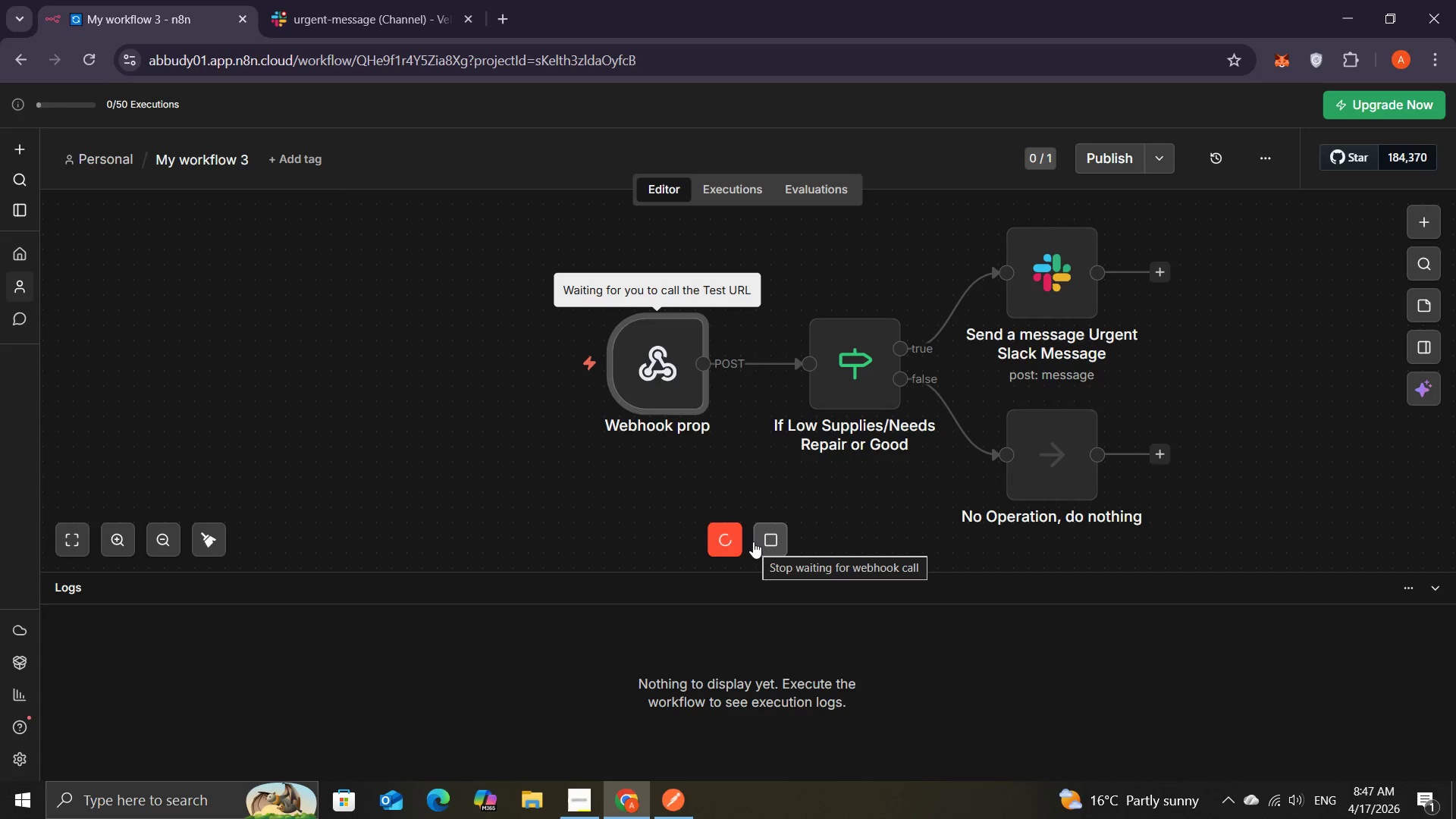 
left_click([678, 799])
 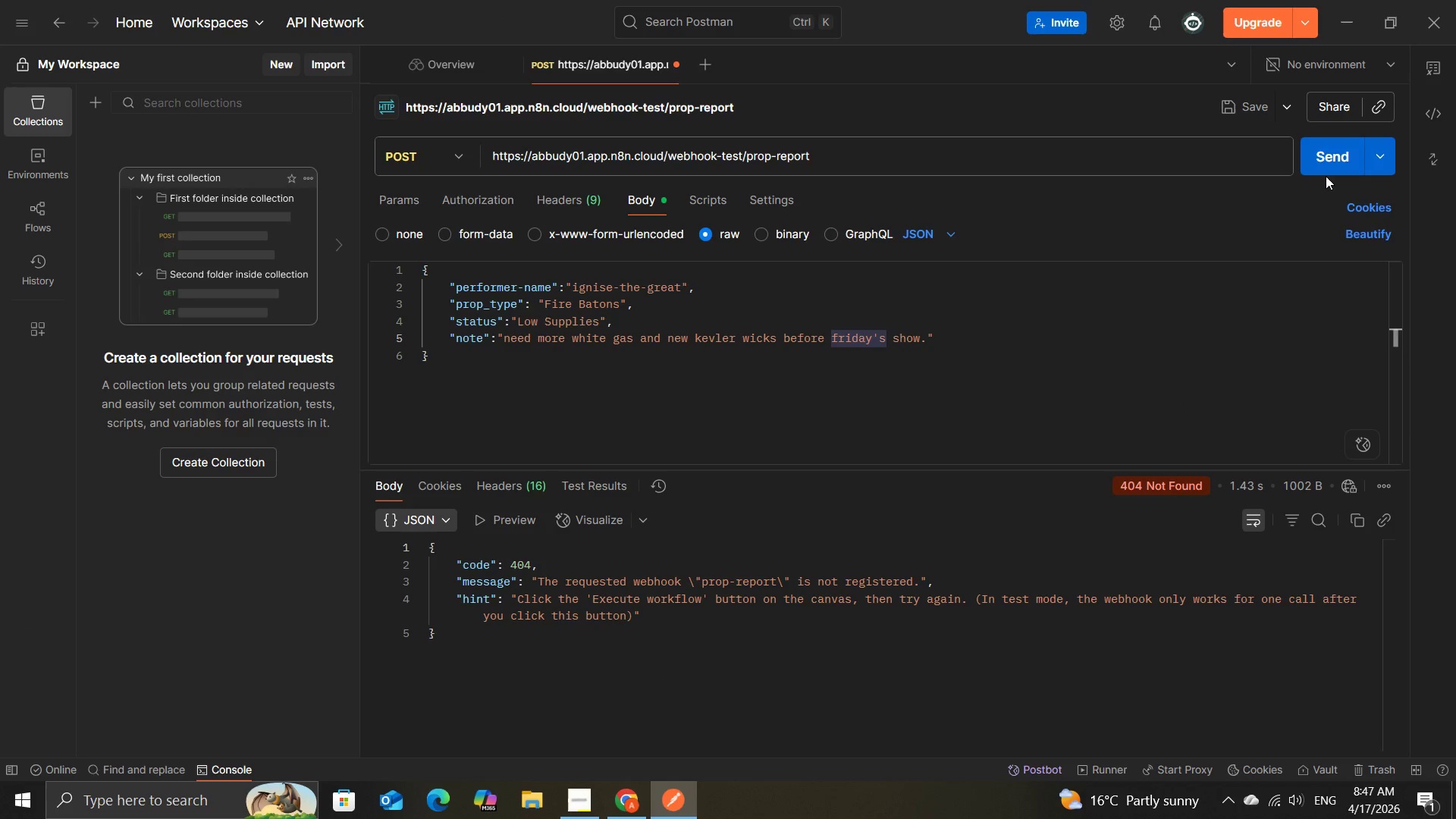 
left_click([1329, 140])
 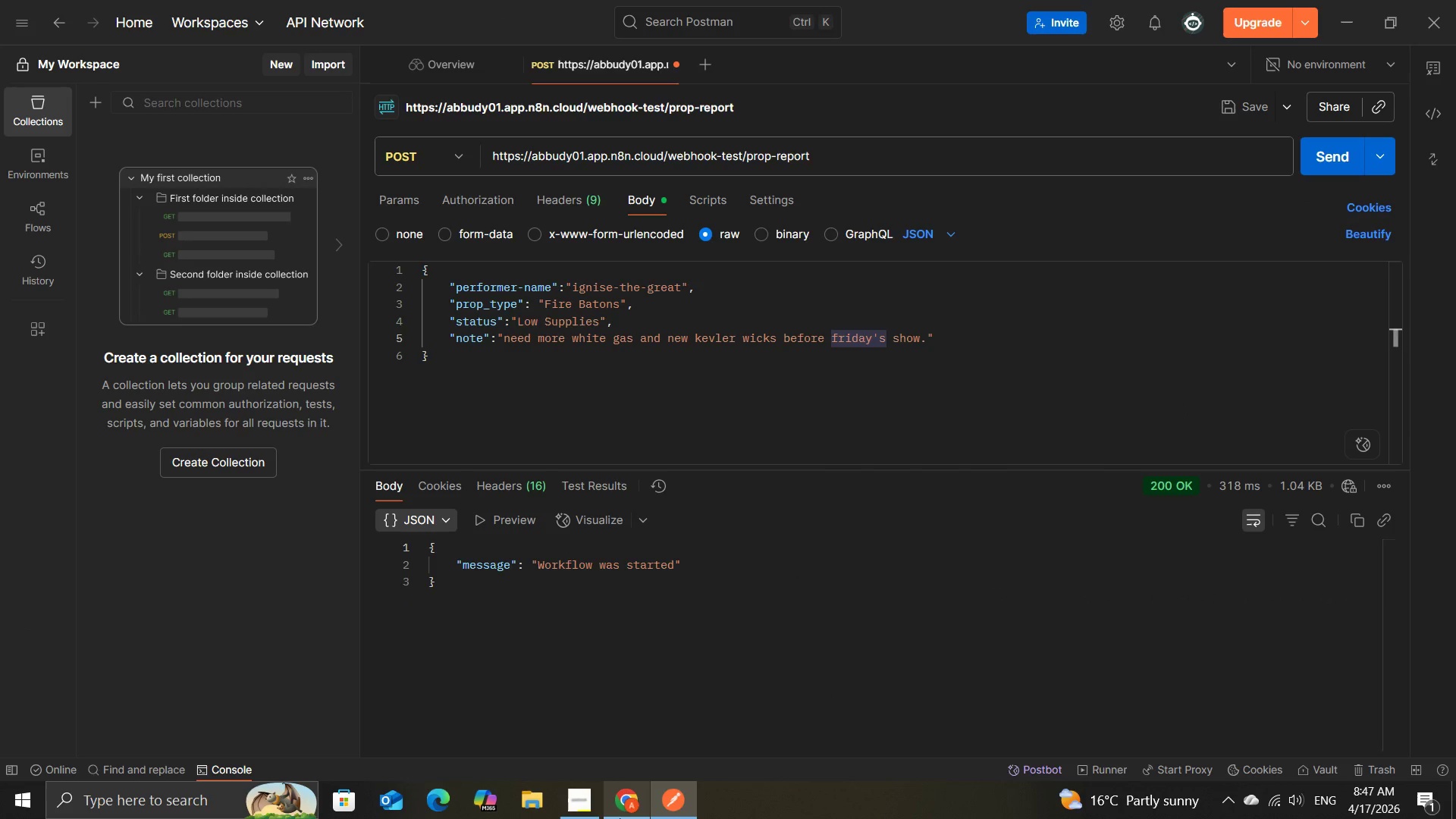 
wait(9.47)
 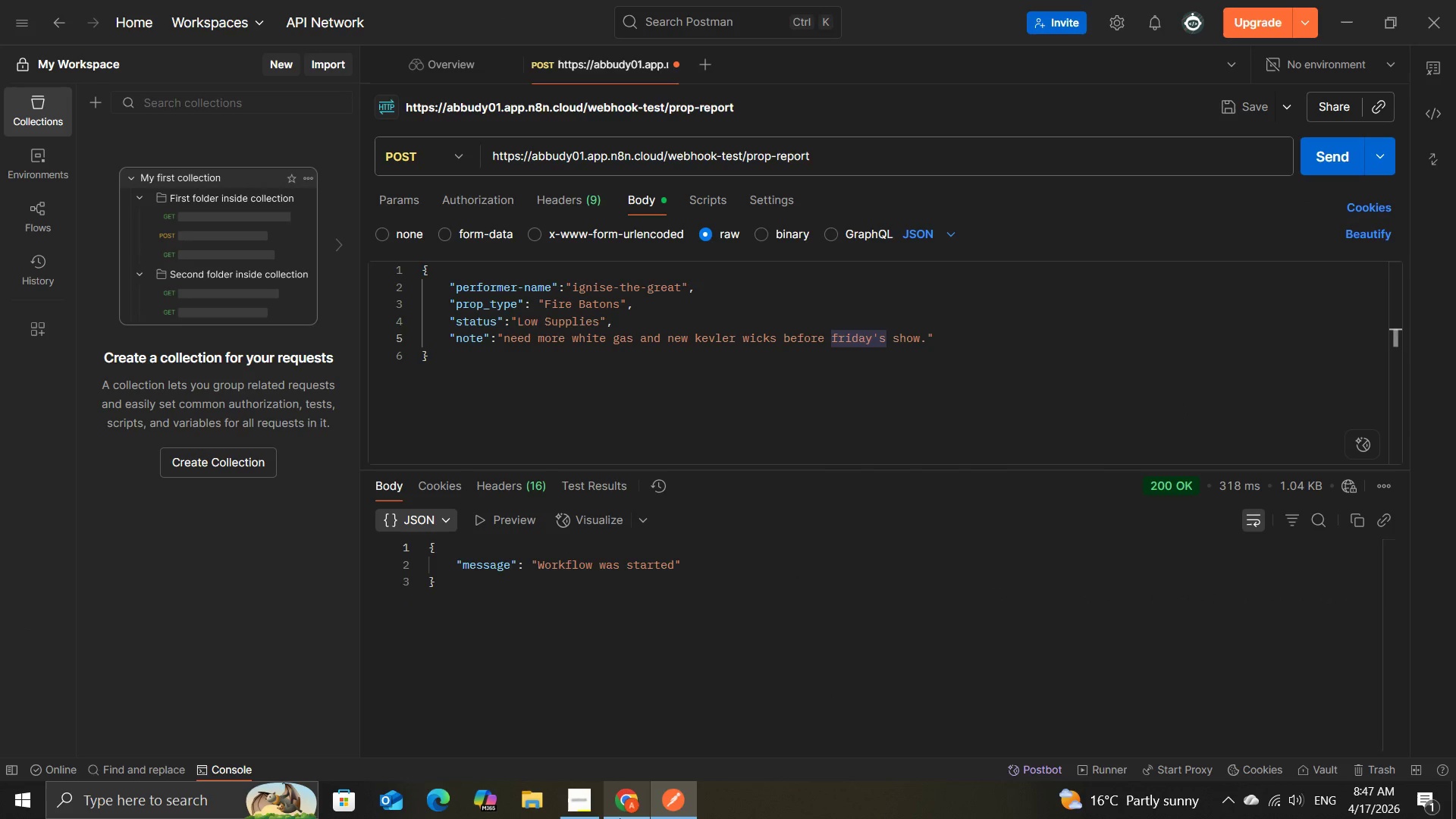 
left_click([635, 807])
 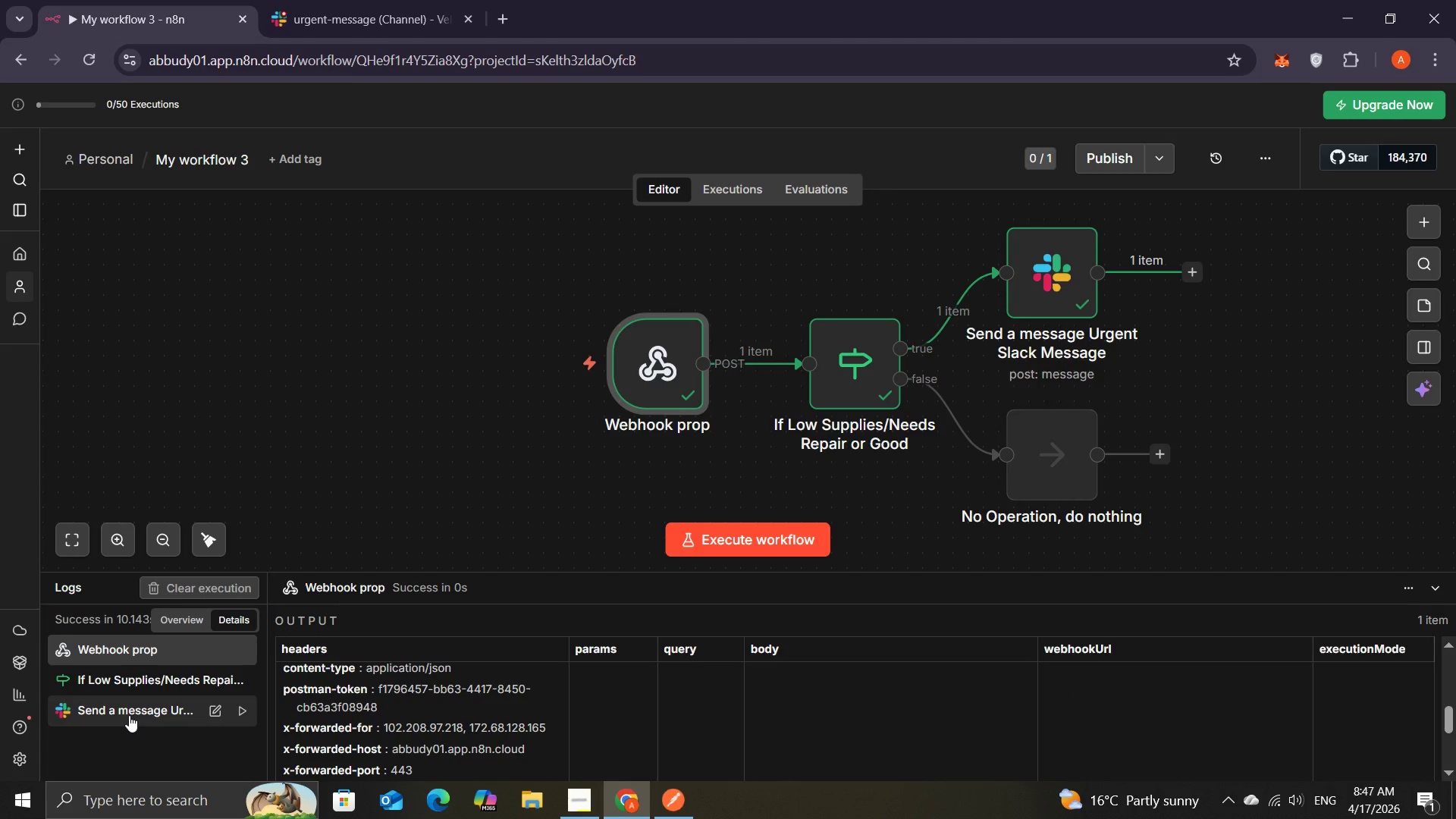 
wait(6.17)
 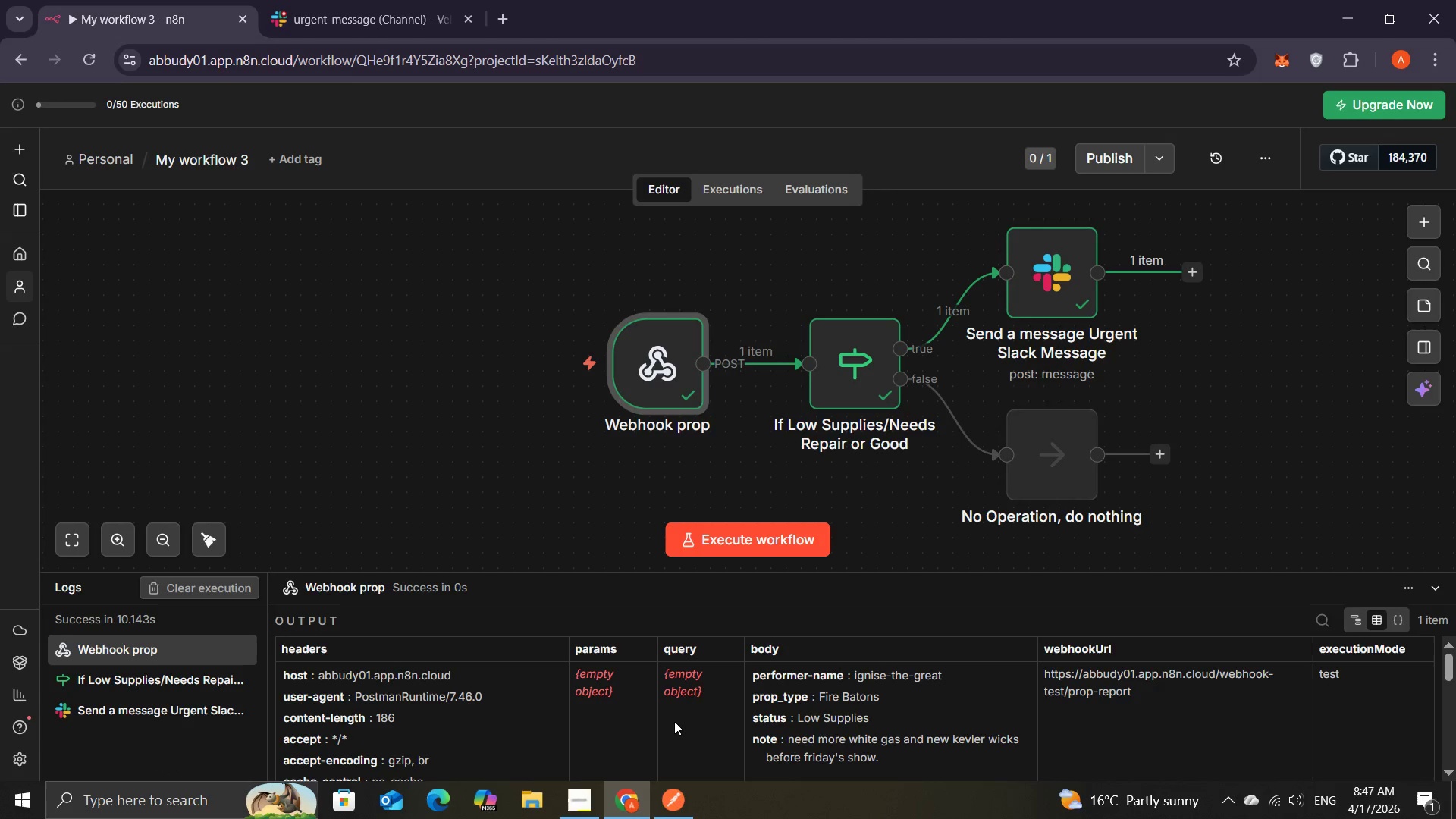 
left_click([348, 5])
 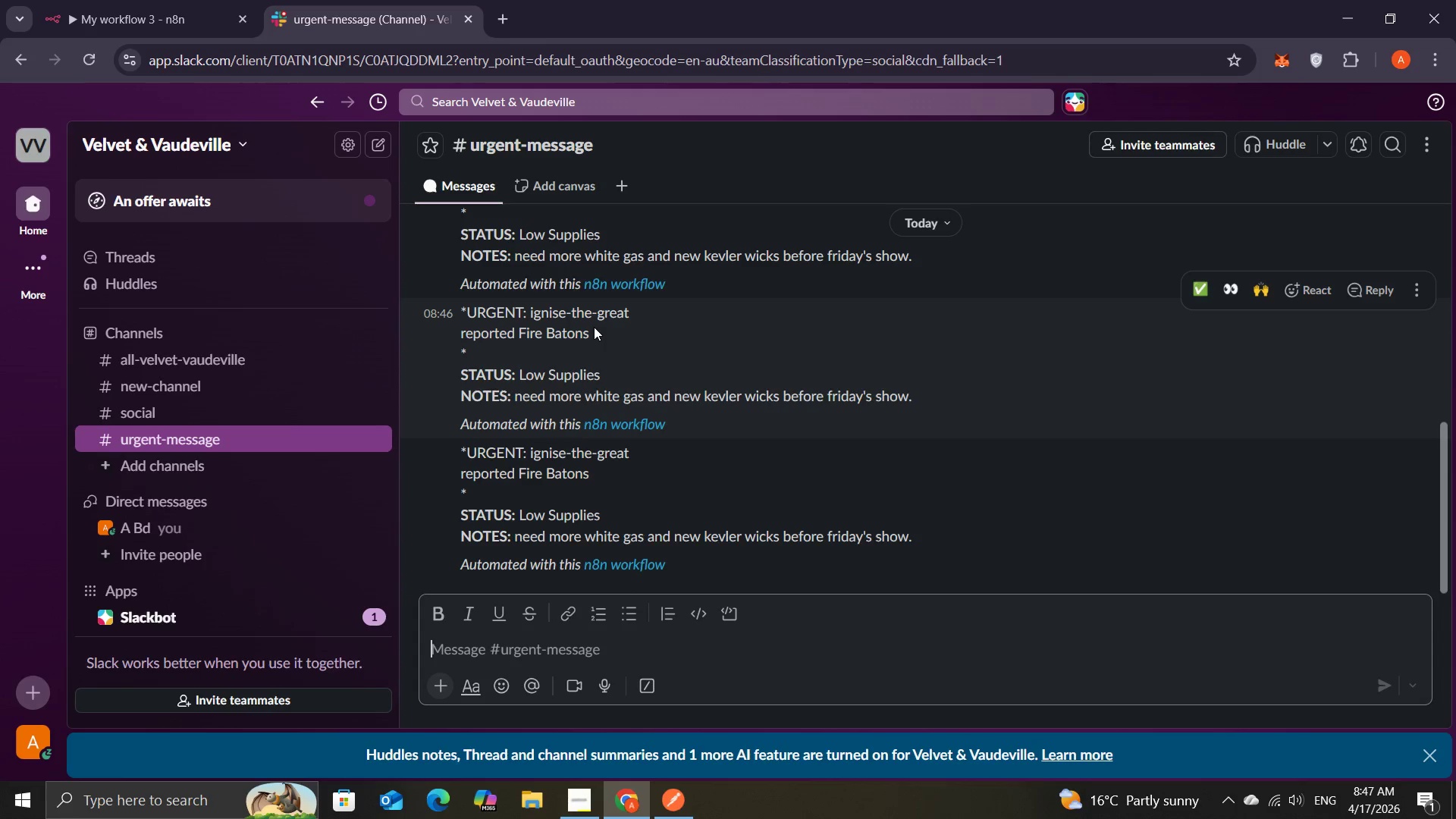 
wait(7.56)
 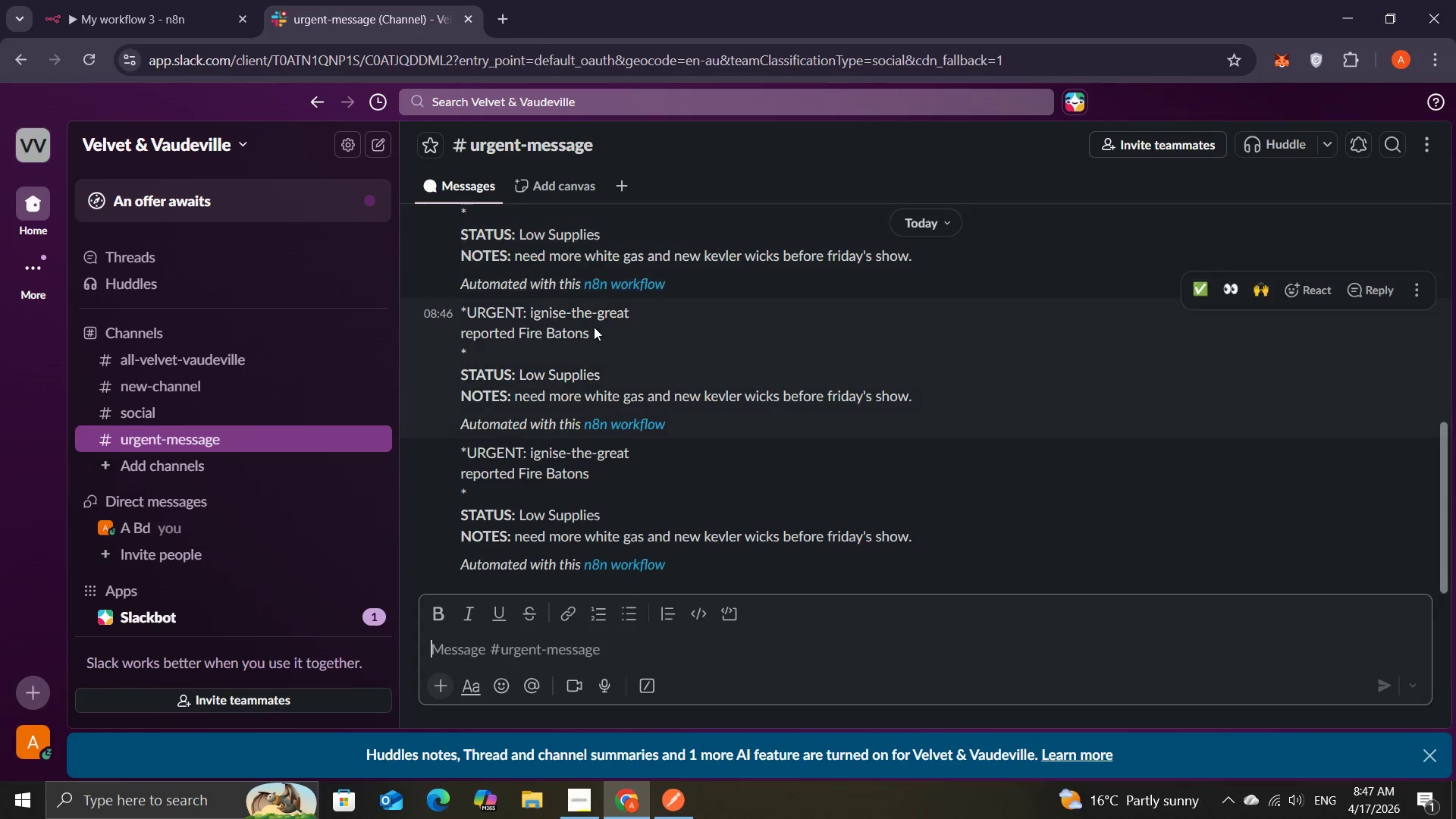 
left_click([123, 8])
 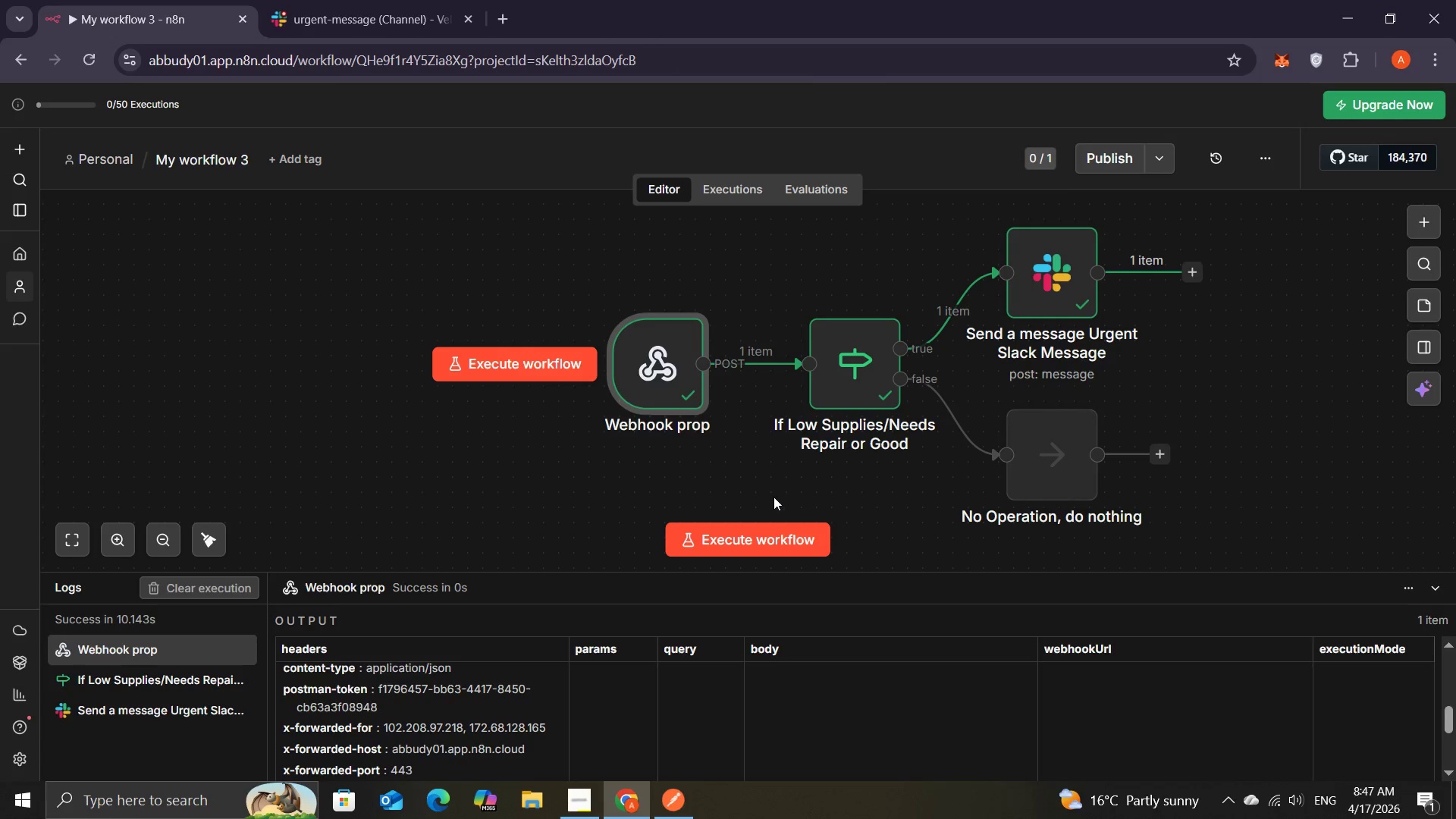 
left_click([747, 526])
 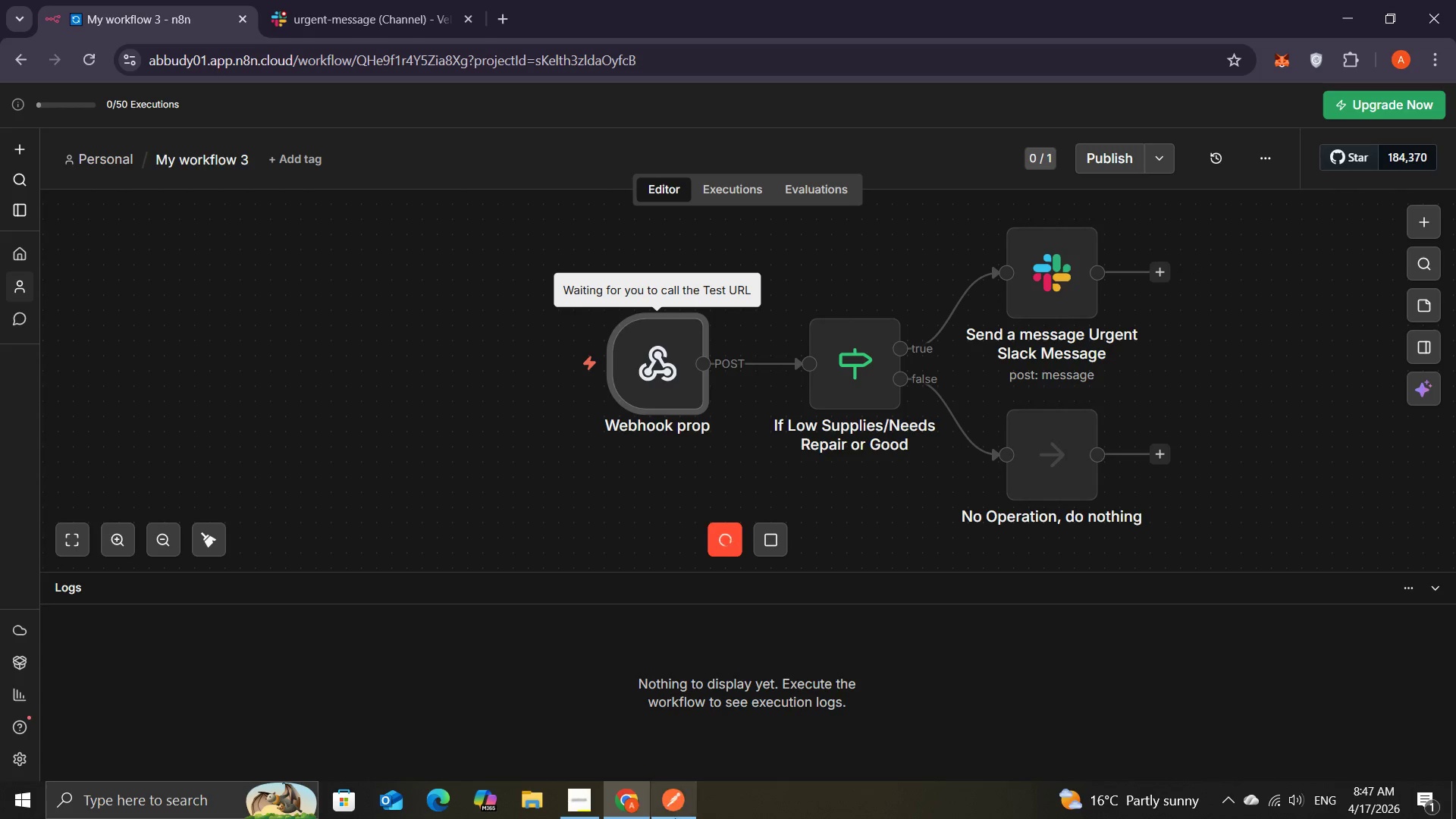 
left_click([659, 783])
 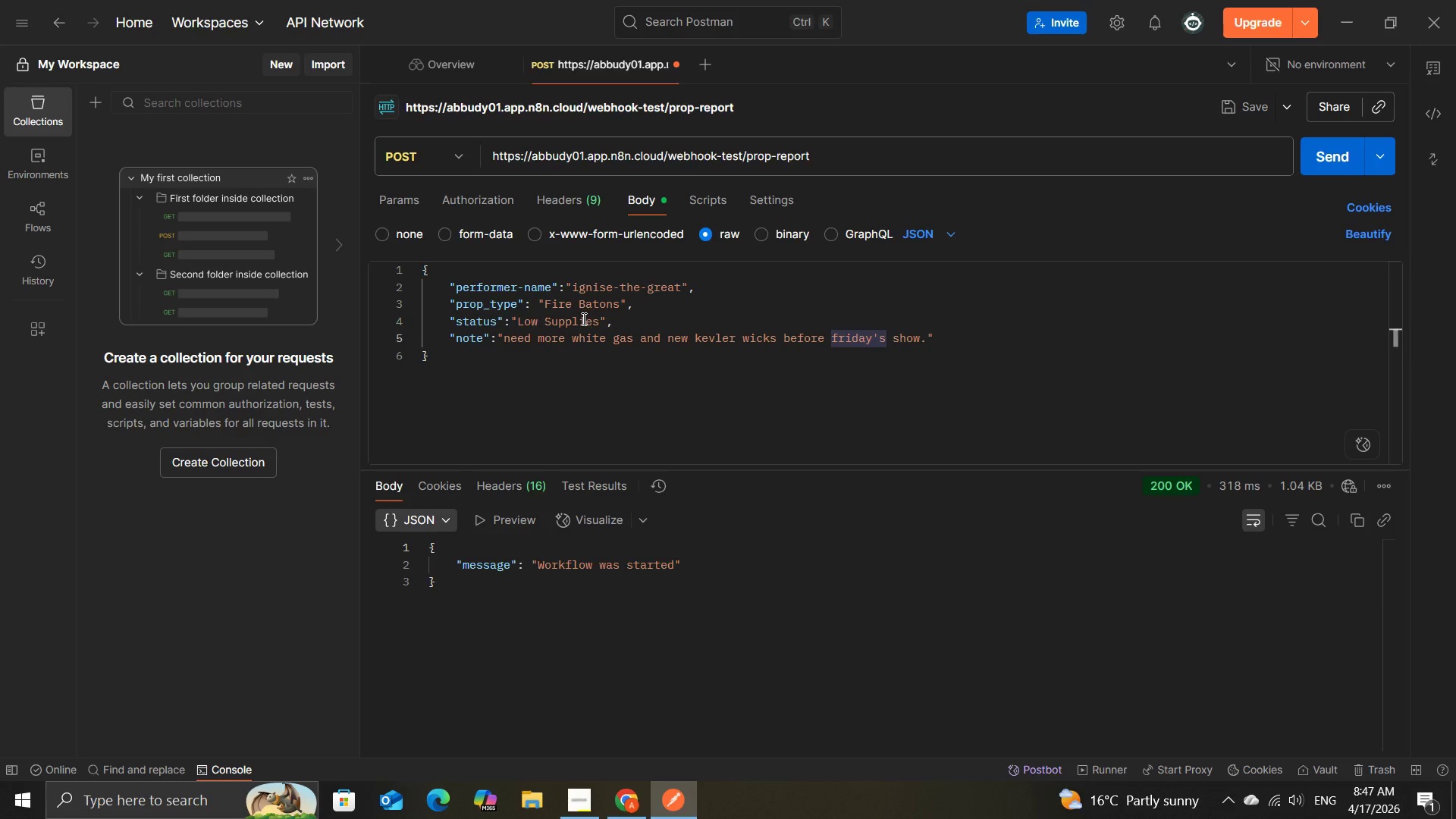 
wait(5.28)
 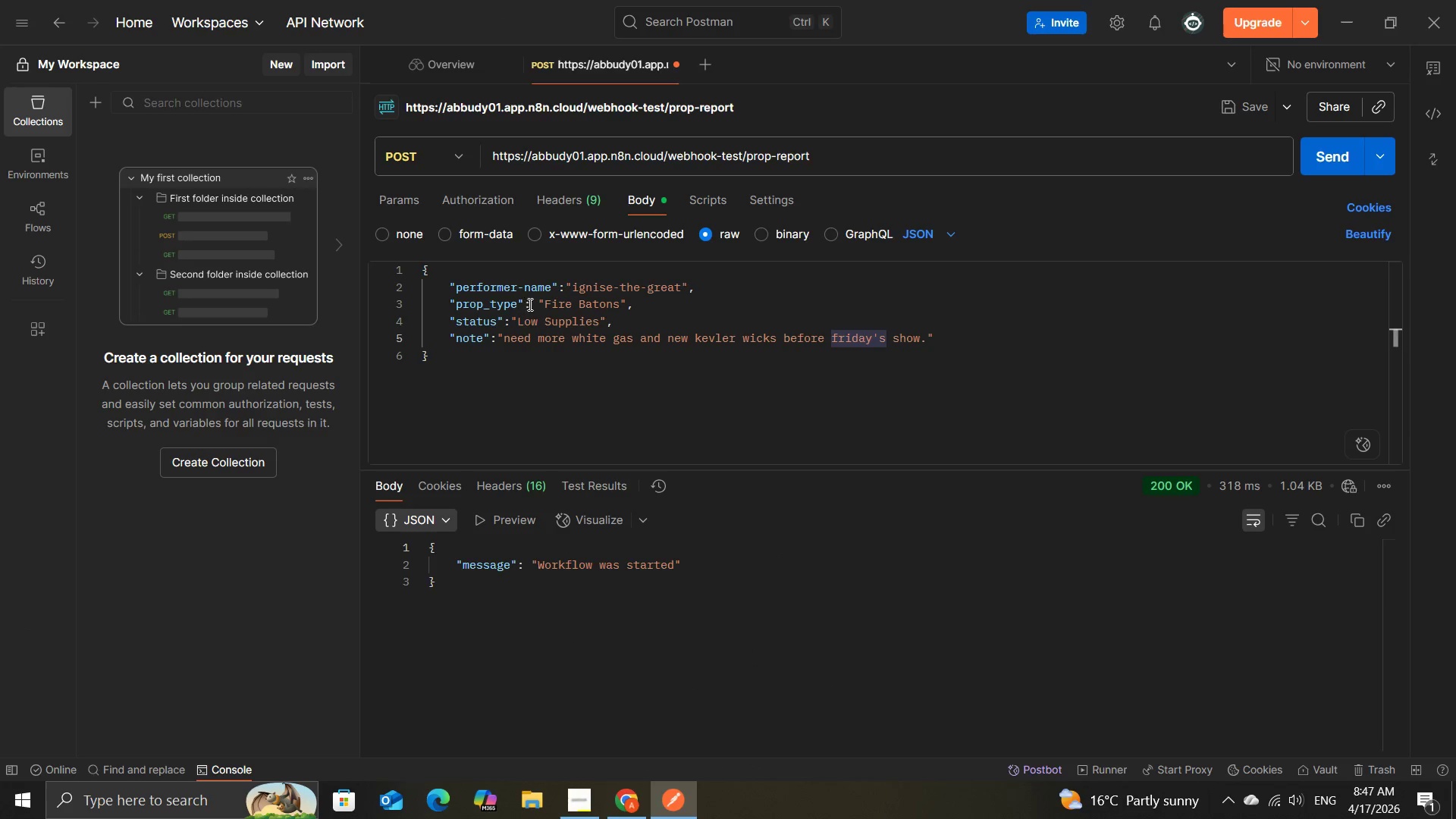 
left_click([595, 322])
 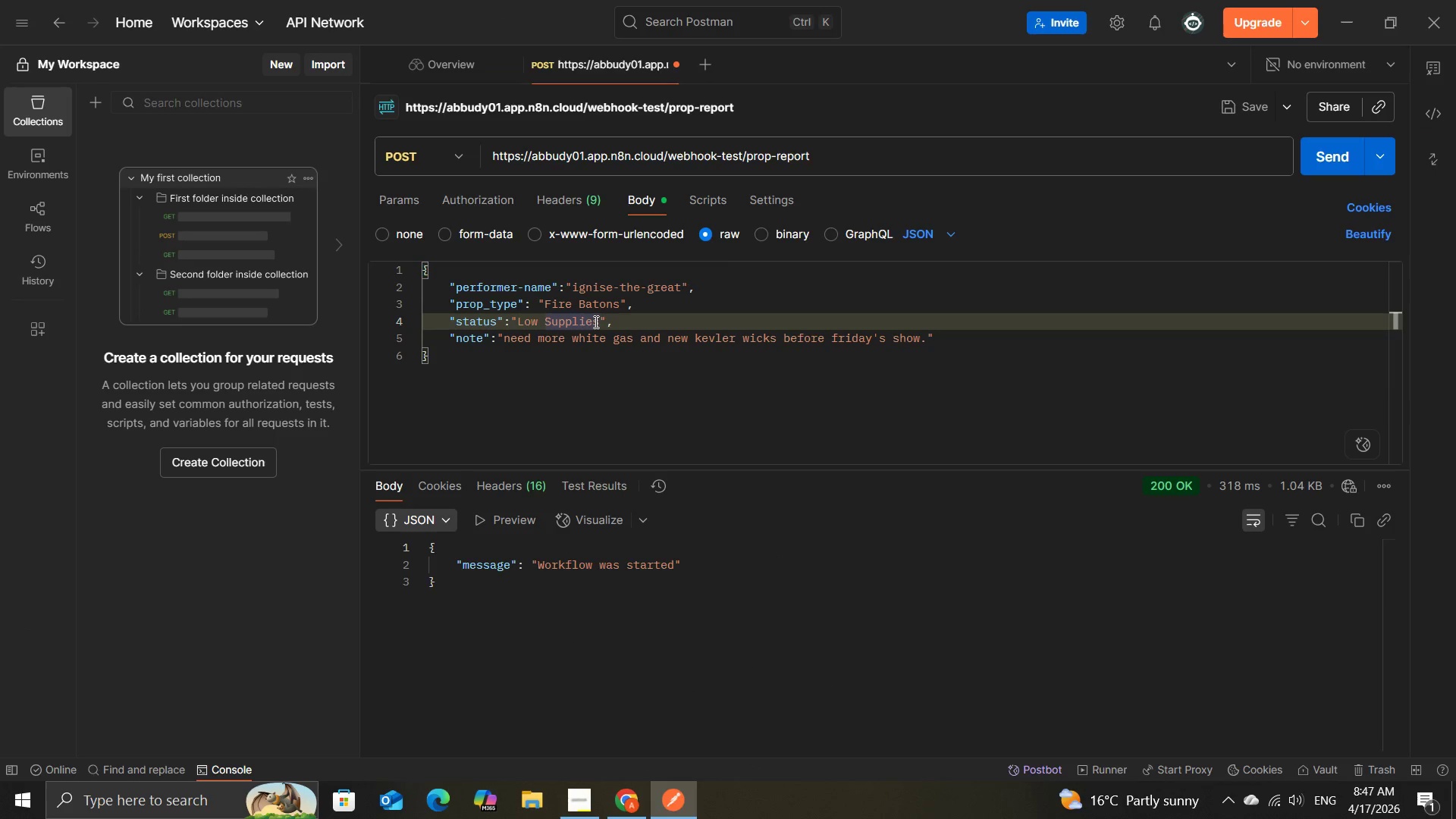 
key(ArrowRight)
 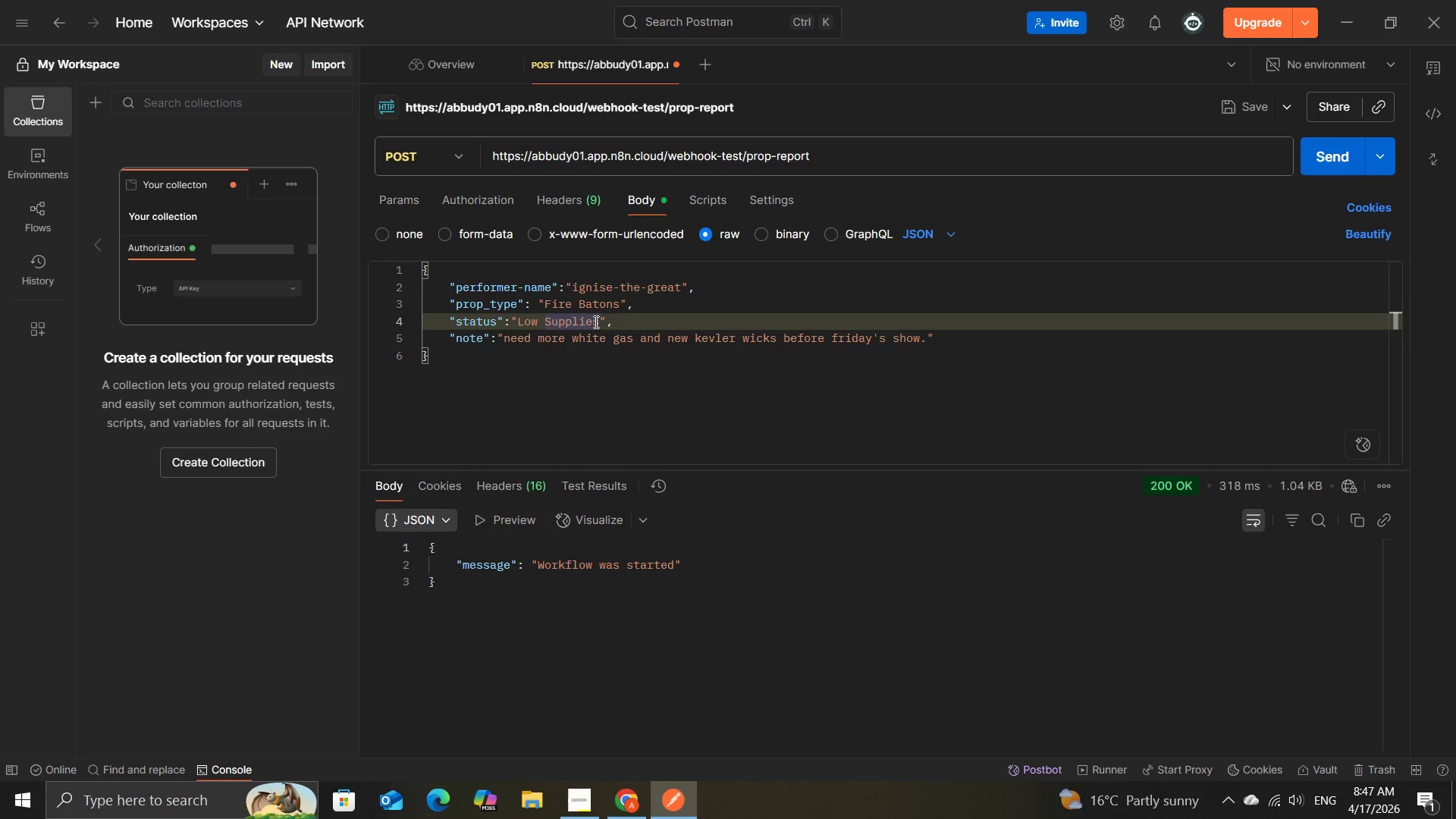 
key(Backspace)
key(Backspace)
key(Backspace)
key(Backspace)
key(Backspace)
key(Backspace)
key(Backspace)
key(Backspace)
key(Backspace)
key(Backspace)
key(Backspace)
key(Backspace)
type(Needs Repair)
 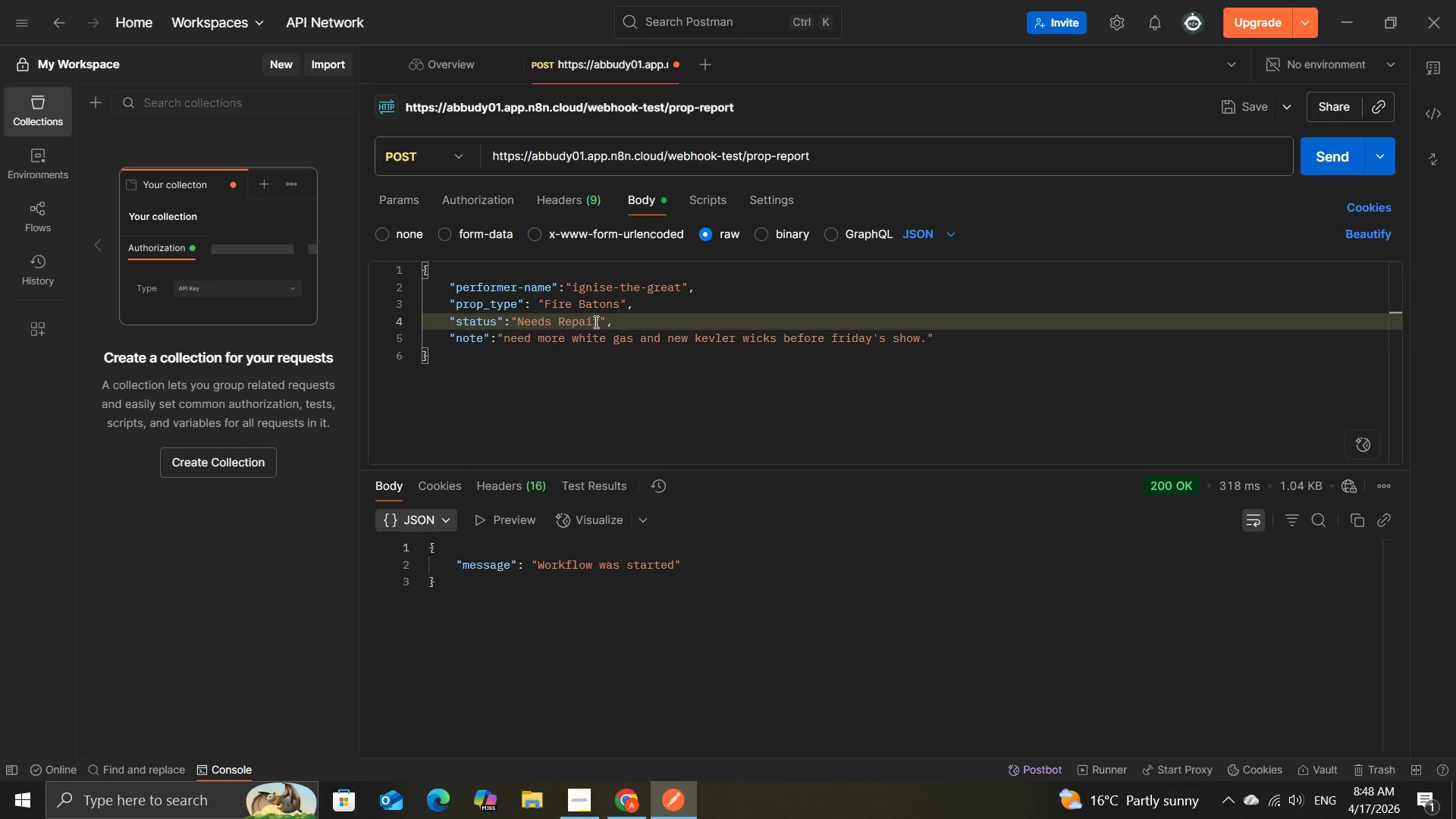 
left_click([1344, 155])
 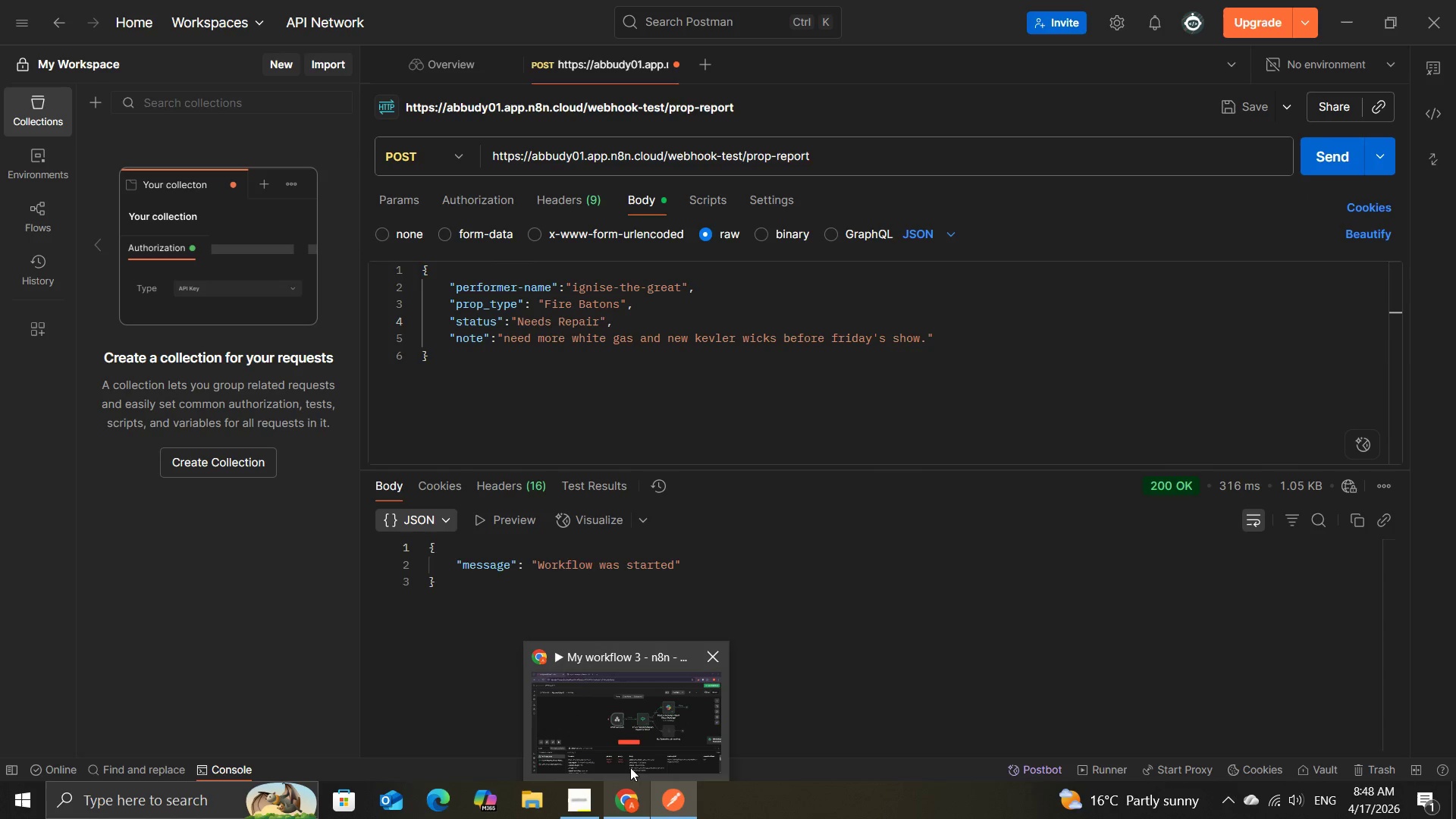 
left_click([623, 756])
 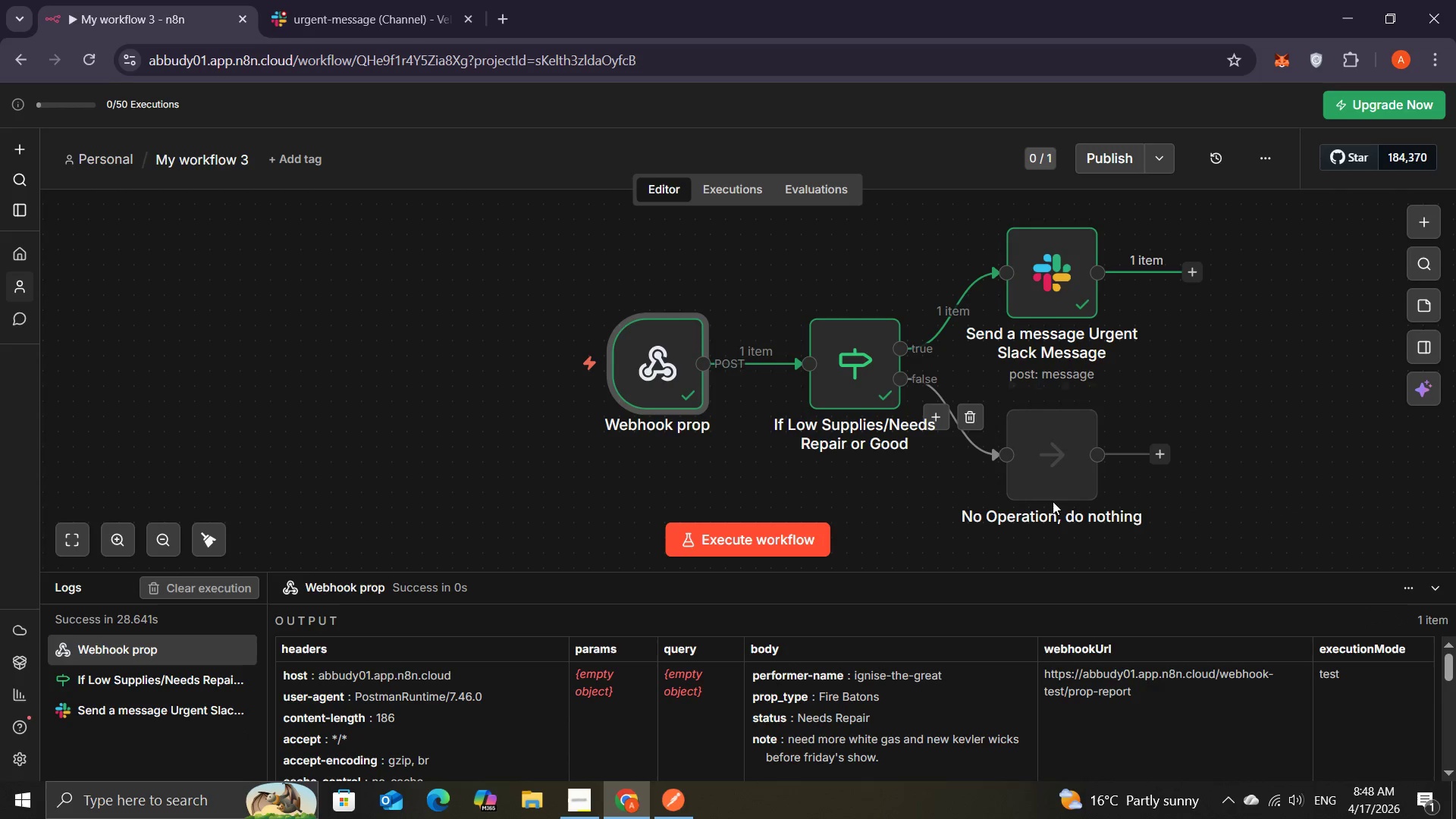 
wait(12.42)
 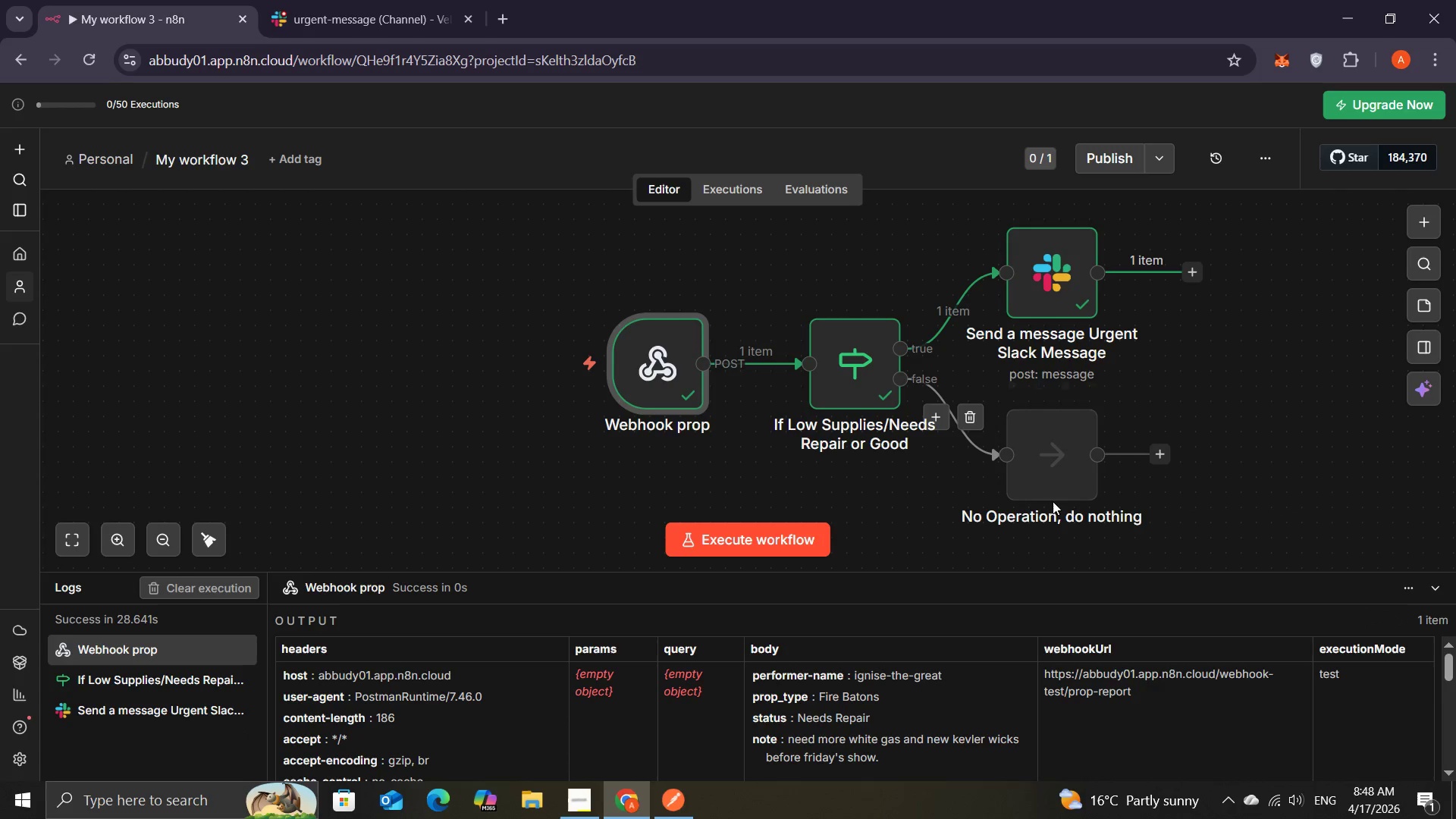 
left_click([775, 540])
 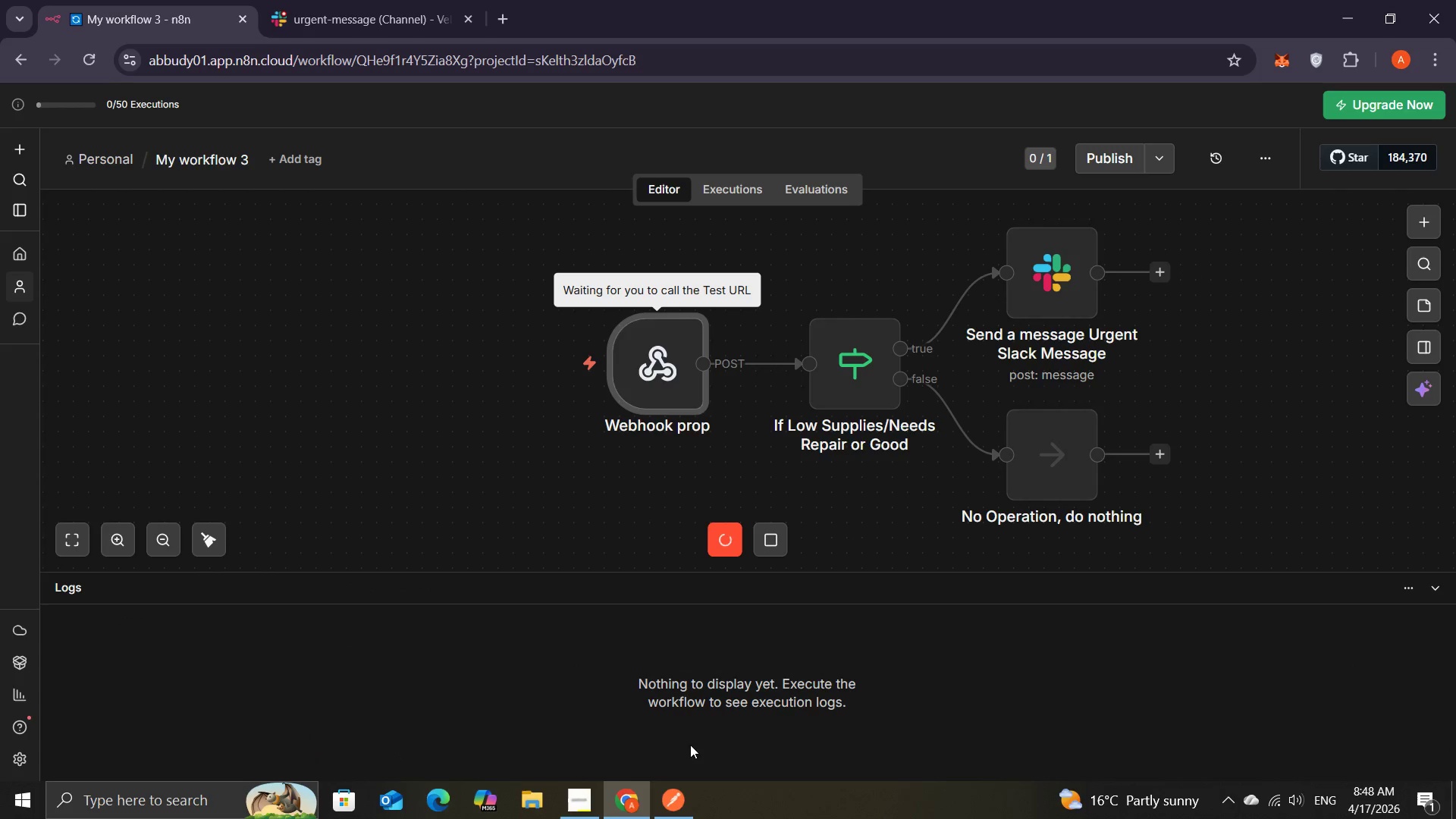 
left_click([673, 789])
 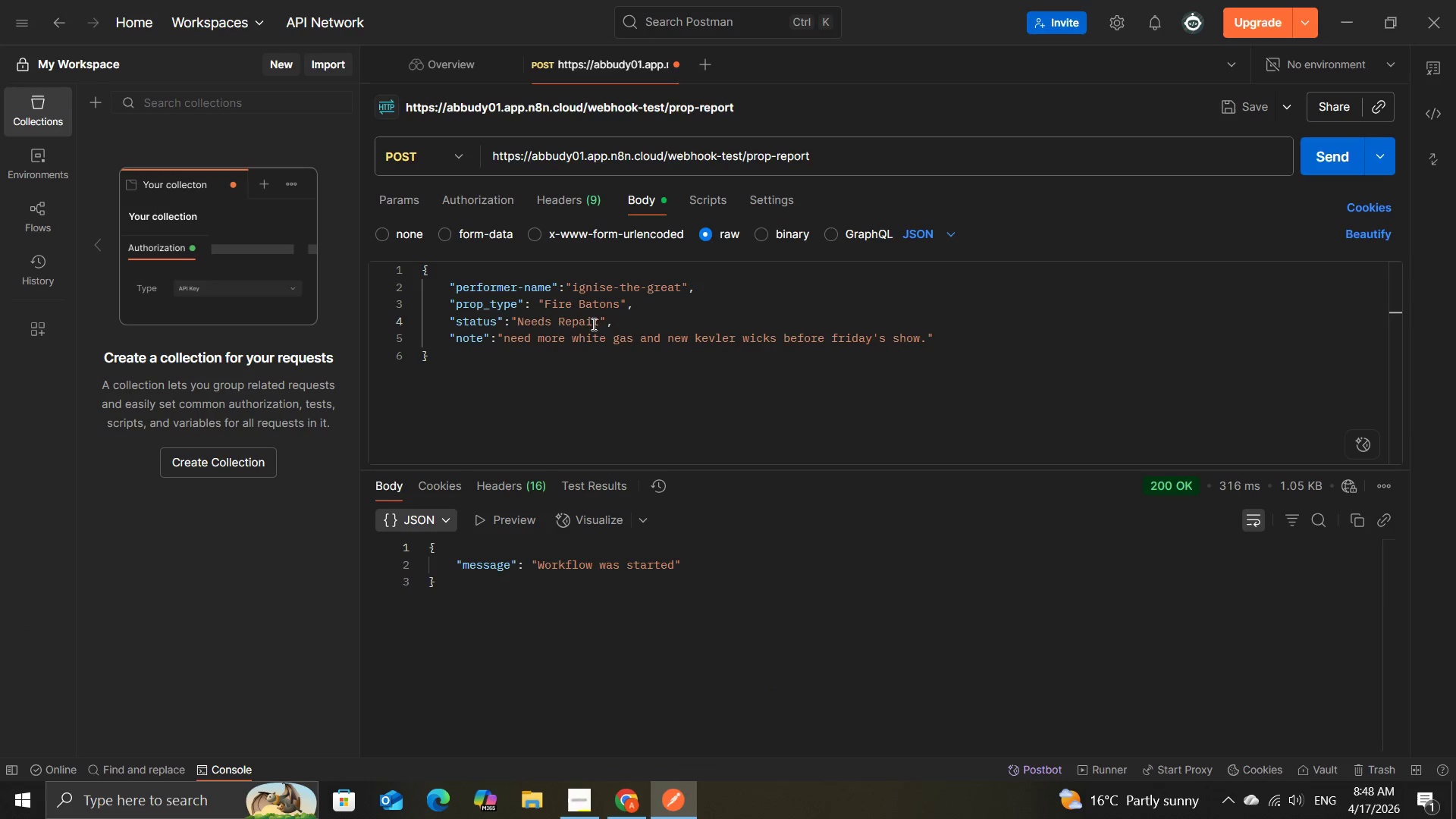 
left_click([600, 324])
 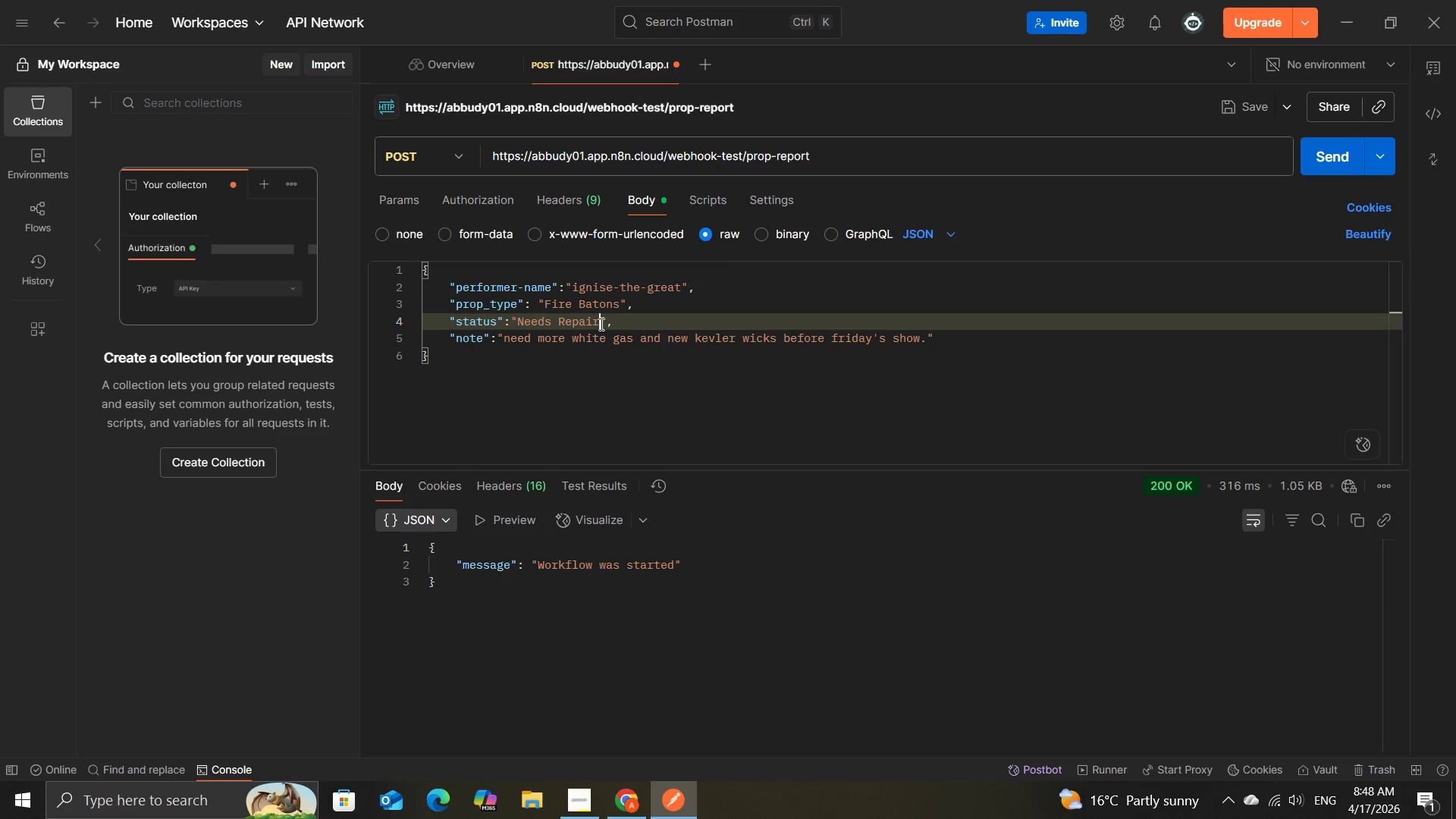 
key(Backspace)
key(Backspace)
key(Backspace)
key(Backspace)
key(Backspace)
key(Backspace)
key(Backspace)
key(Backspace)
key(Backspace)
key(Backspace)
key(Backspace)
key(Backspace)
type(Go)
key(Tab)
key(Tab)
key(Backspace)
 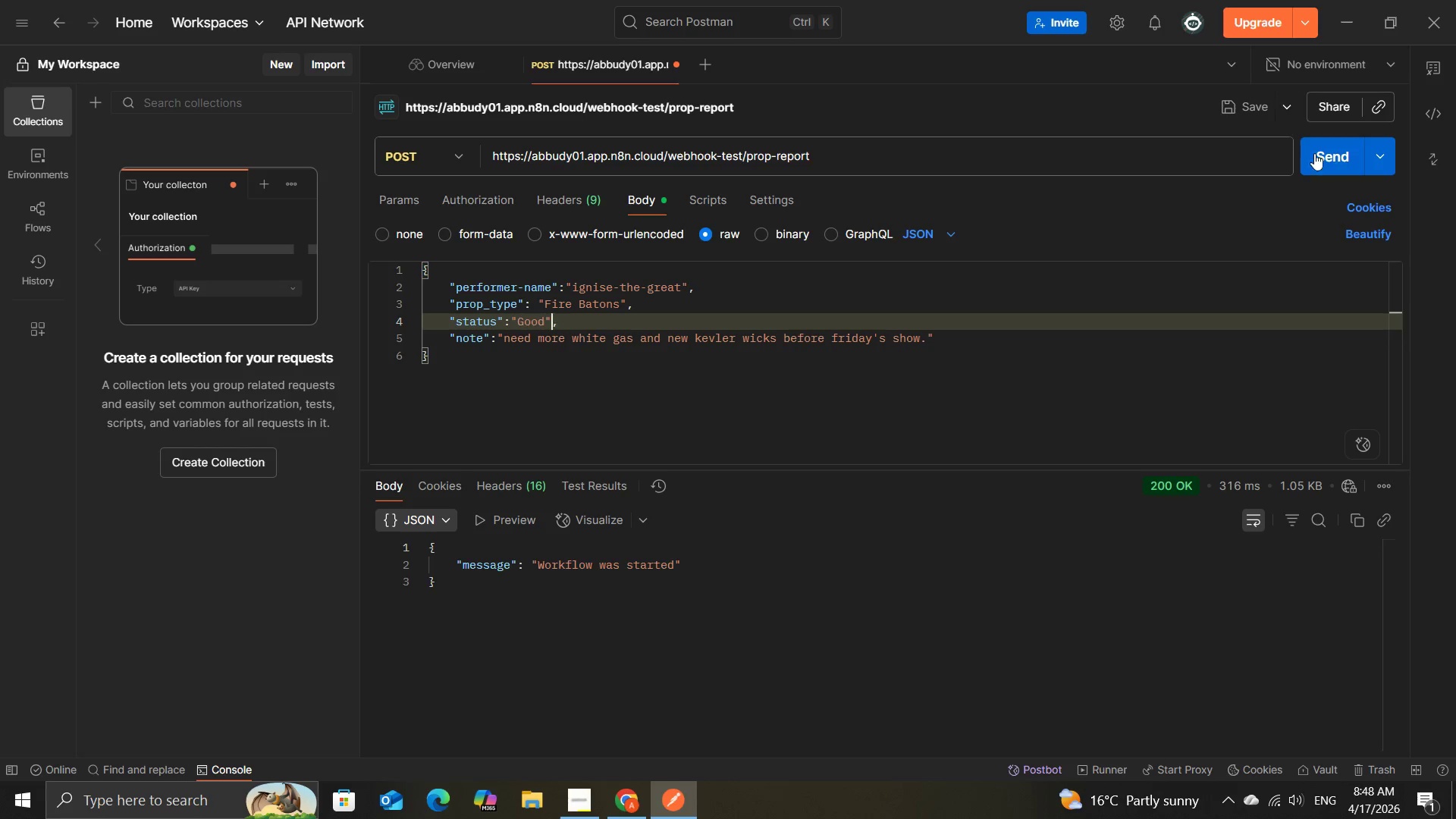 
left_click([1324, 163])
 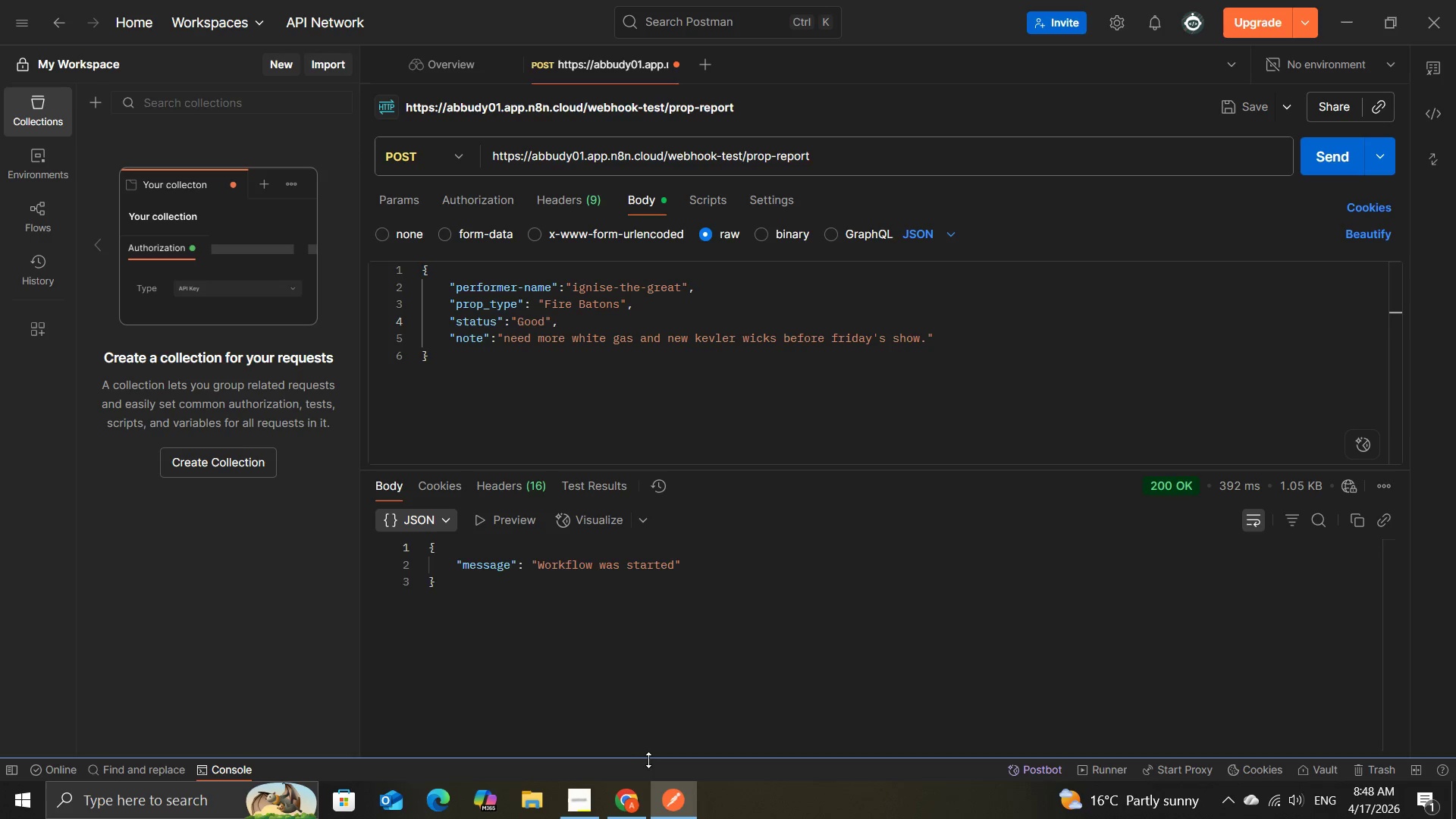 
left_click([617, 810])
 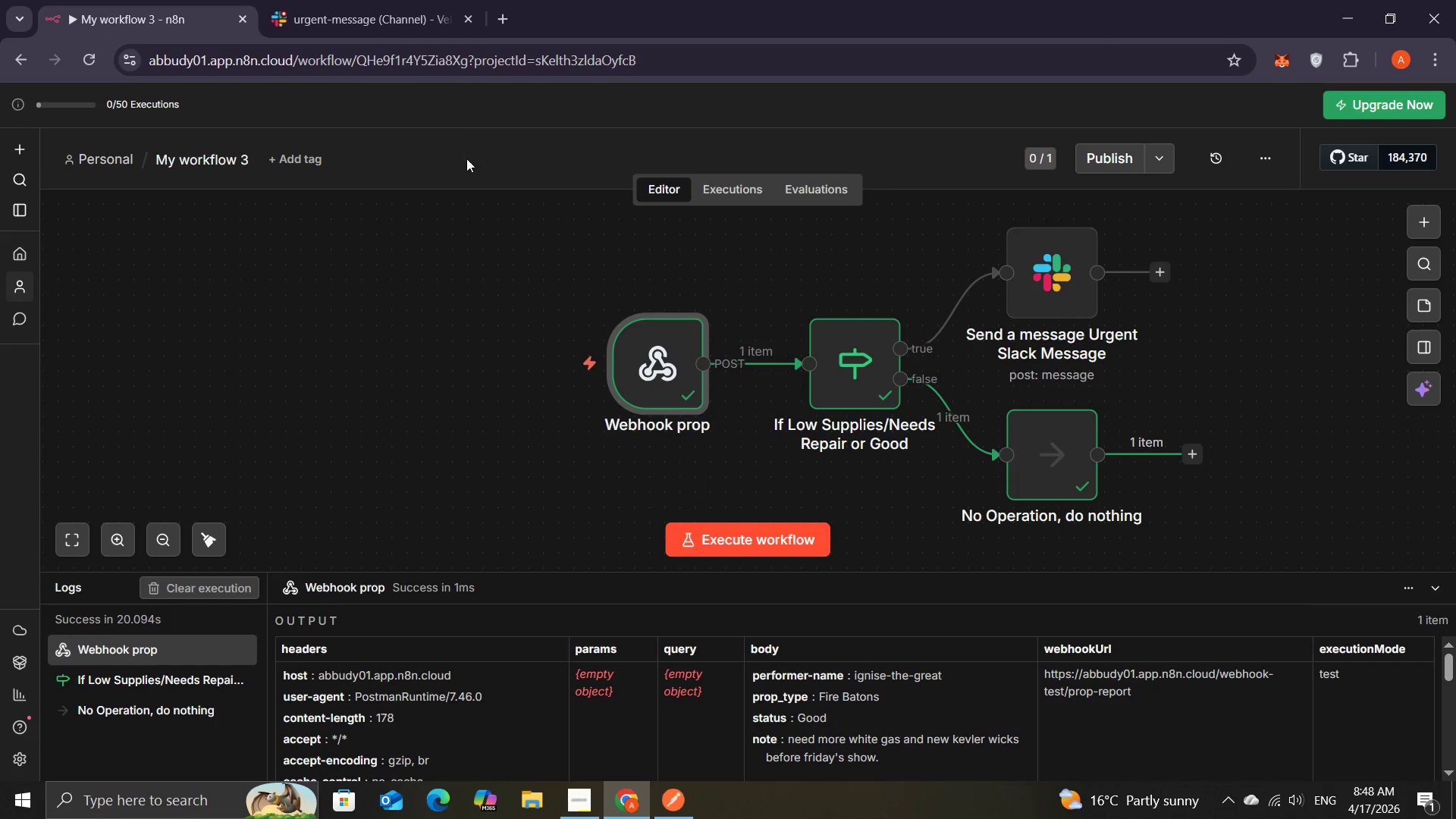 
left_click([327, 7])
 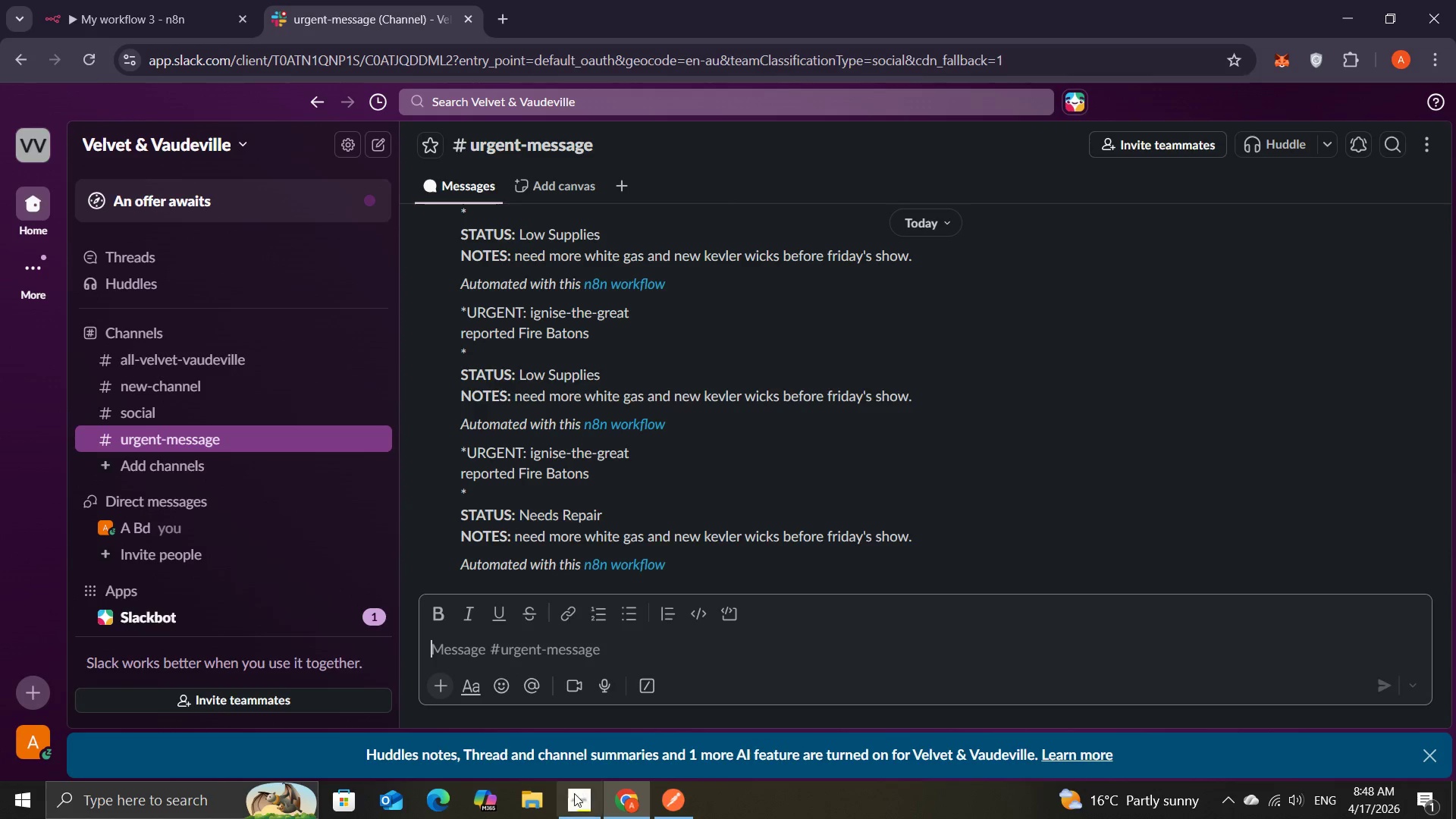 
mouse_move([583, 716])
 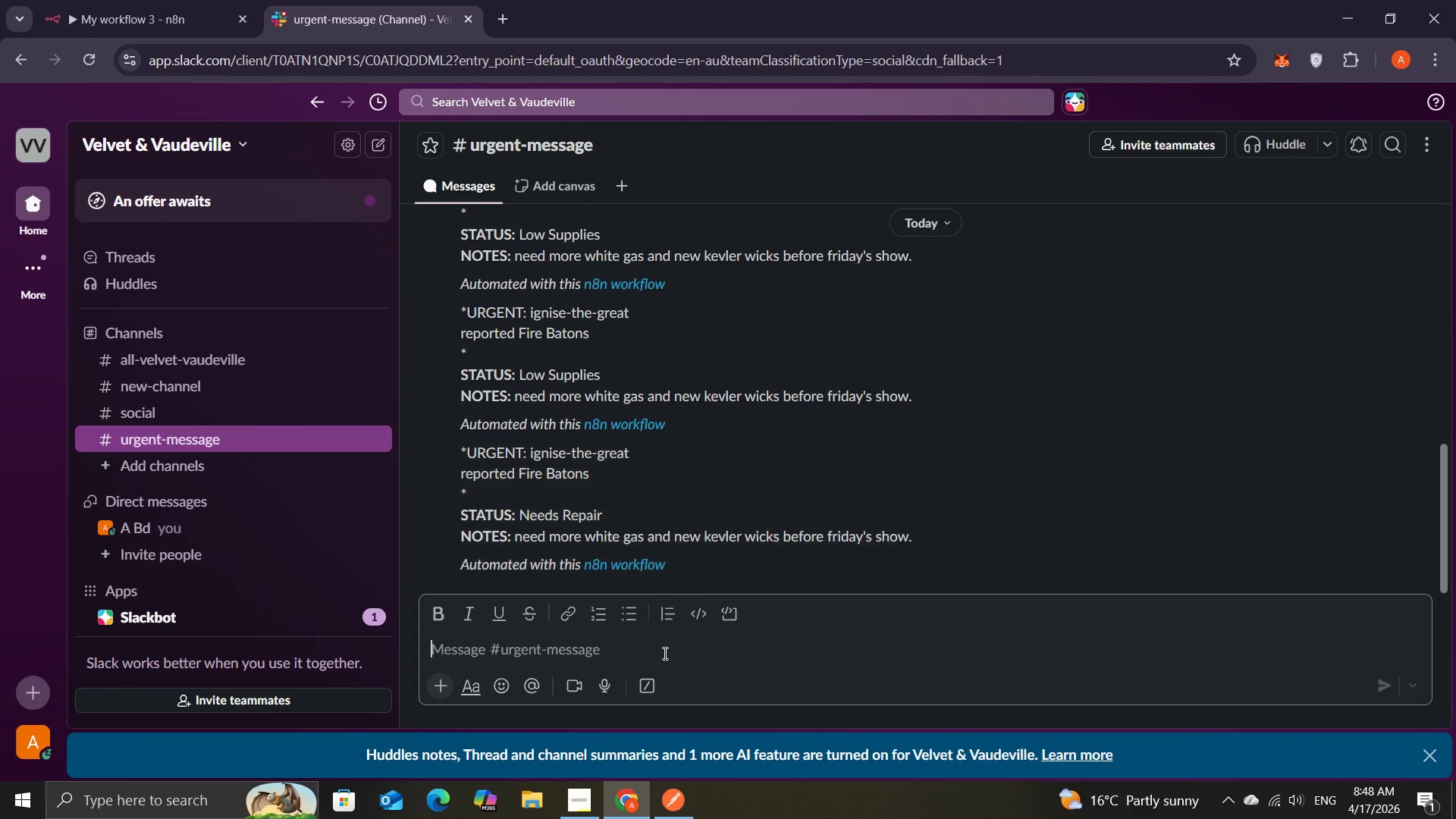 
mouse_move([614, 769])
 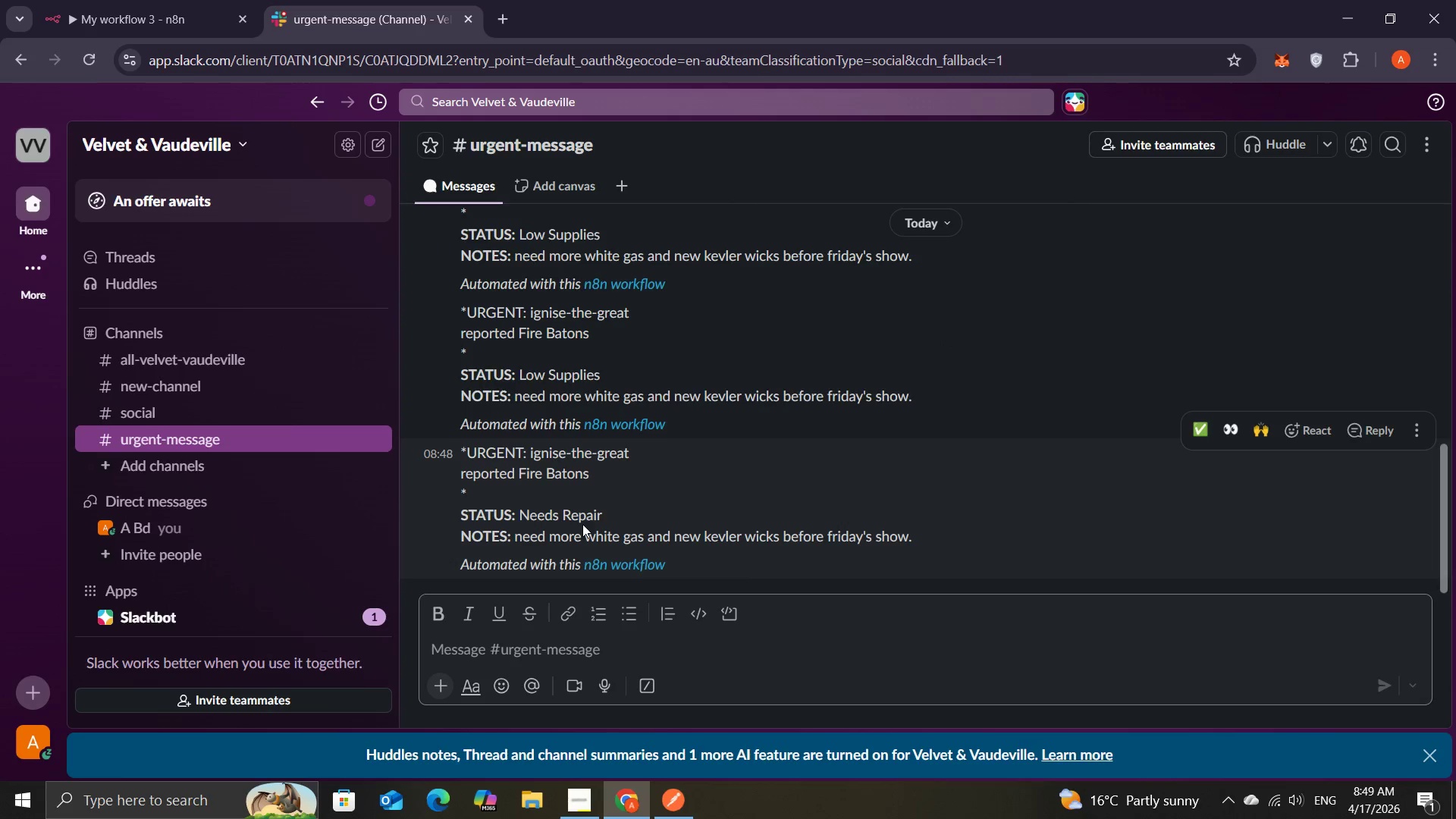 
wait(6.71)
 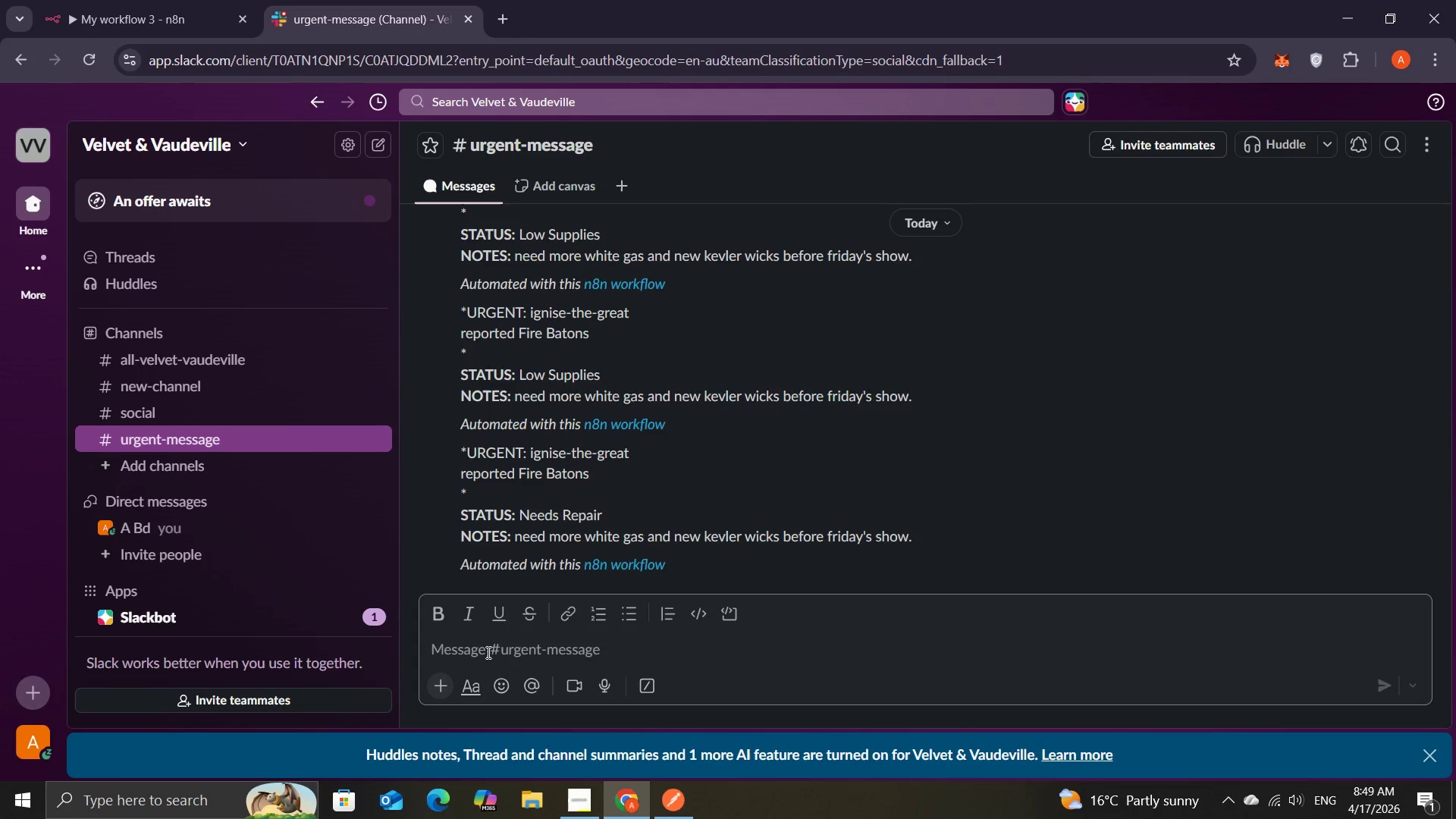 
left_click([110, 4])
 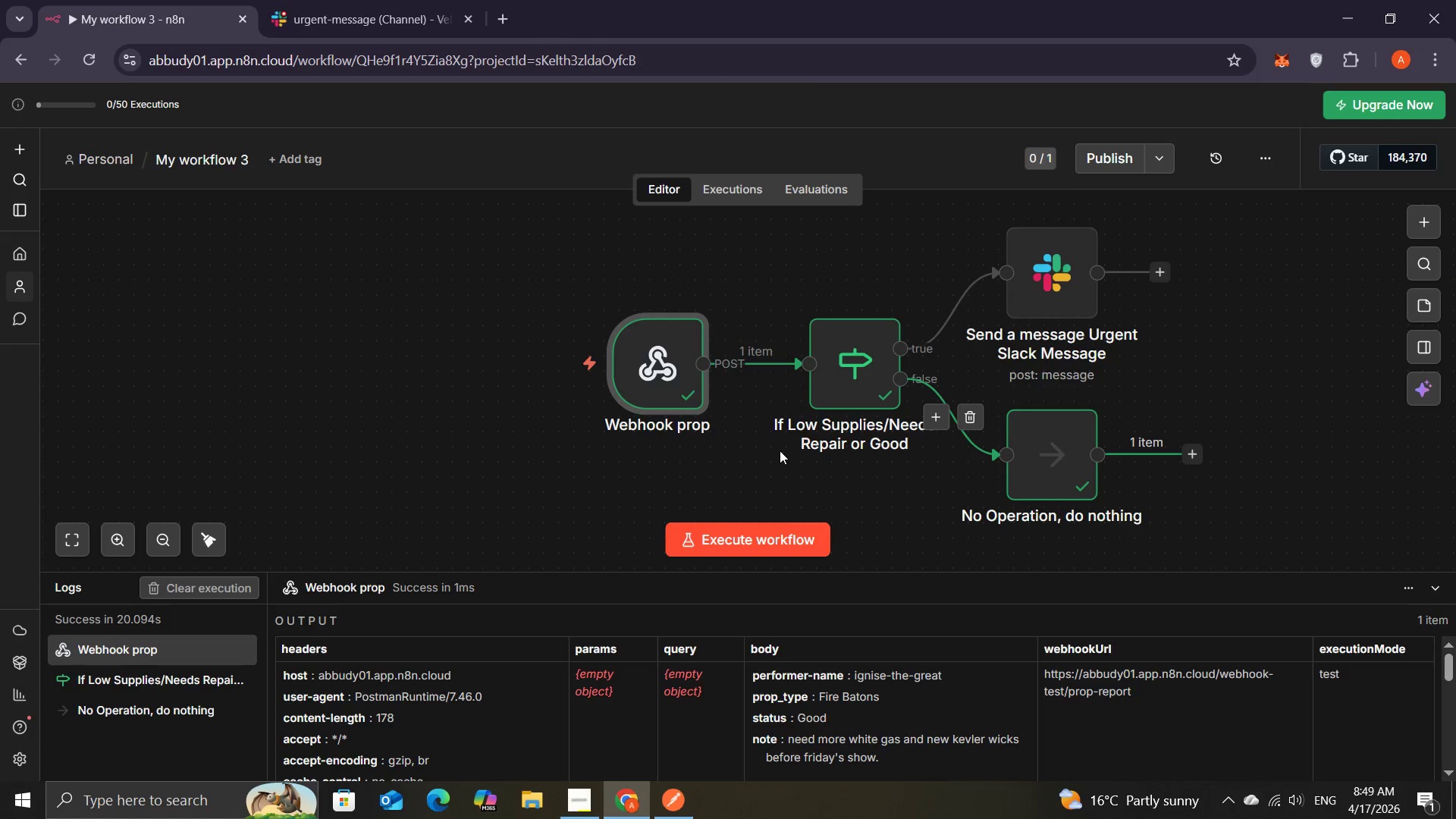 
wait(6.12)
 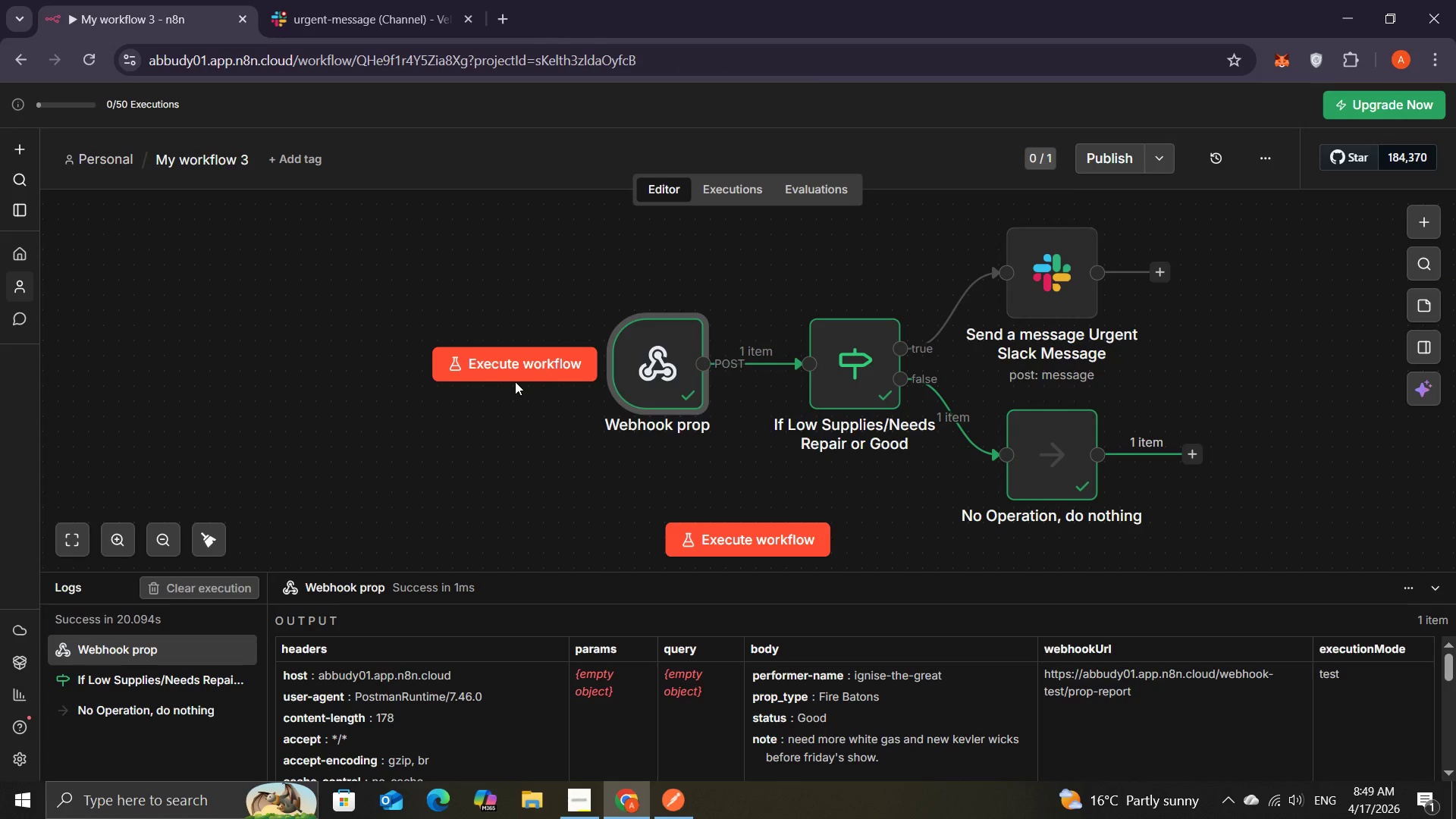 
mouse_move([687, 799])
 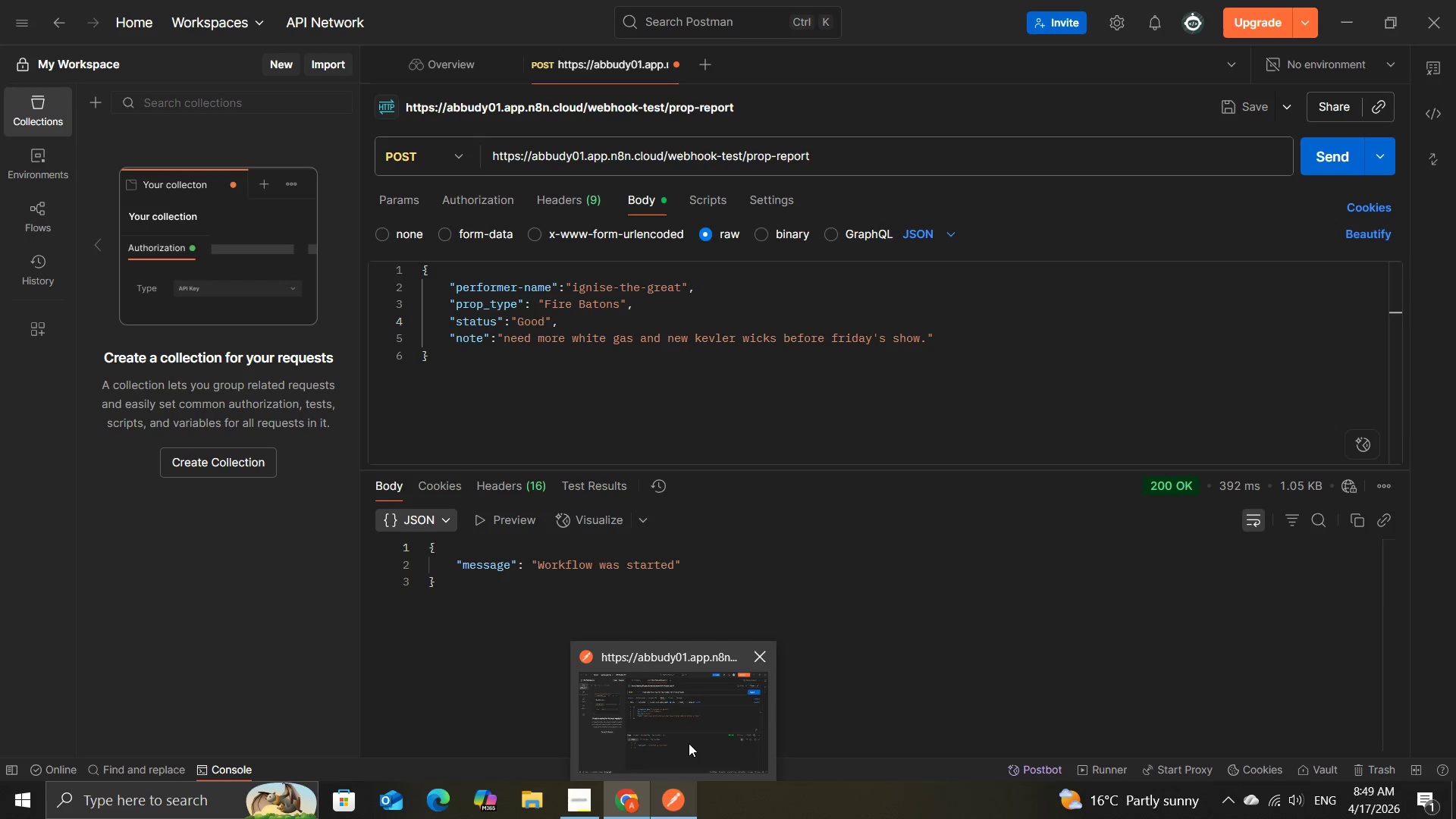 
left_click([689, 743])
 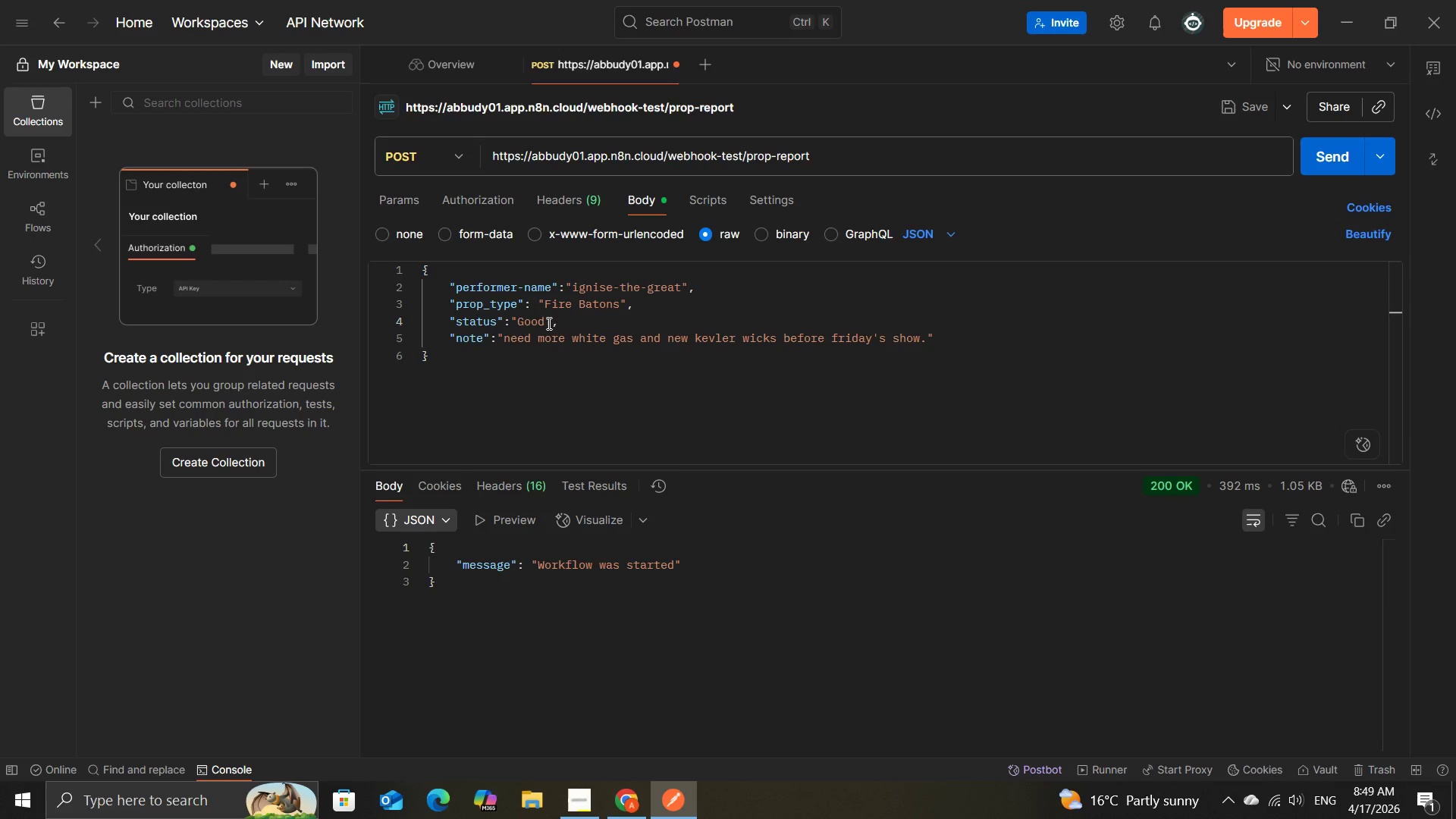 
left_click([548, 323])
 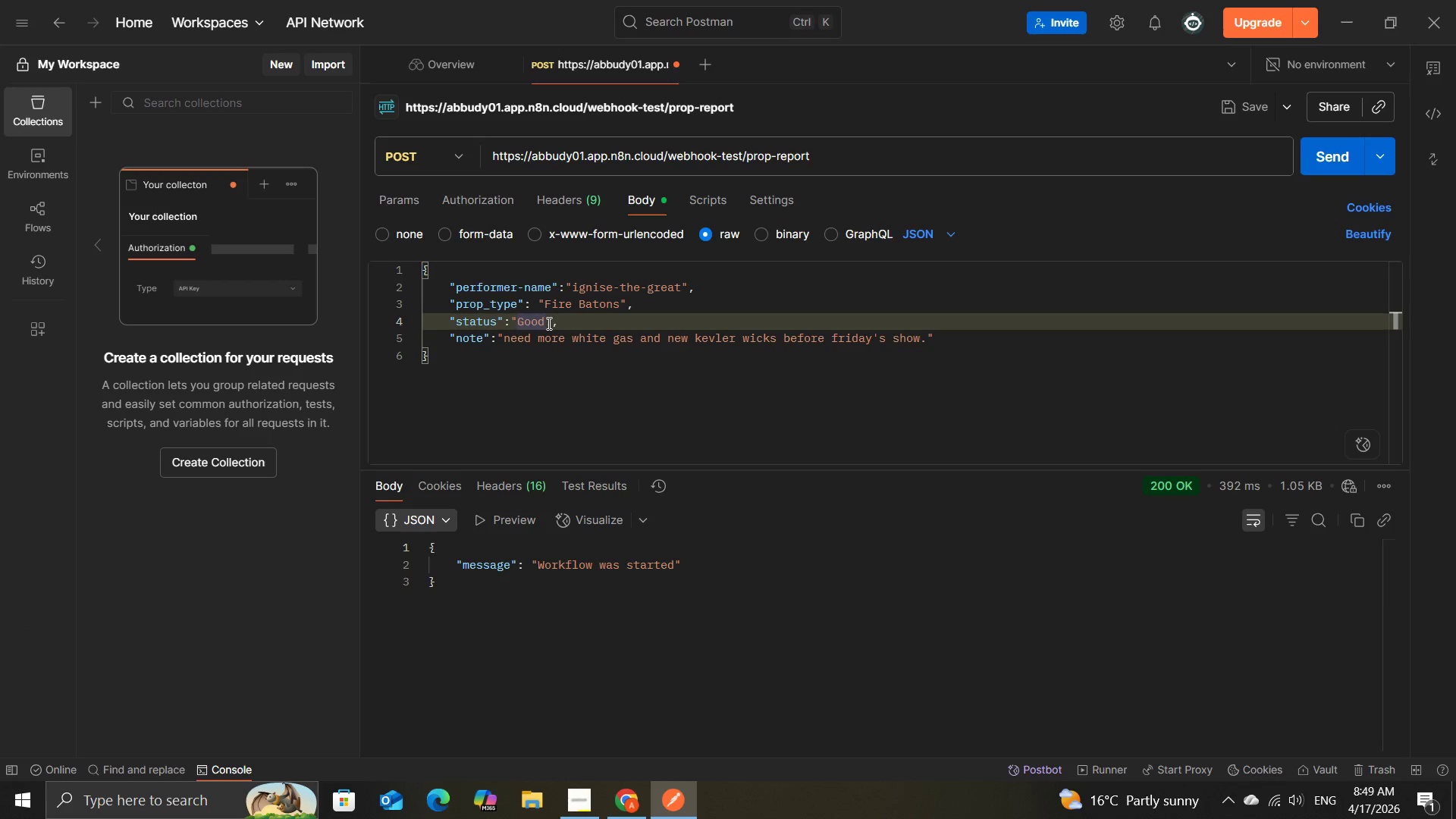 
key(Backspace)
key(Backspace)
key(Backspace)
key(Backspace)
type(Low Spplie)
 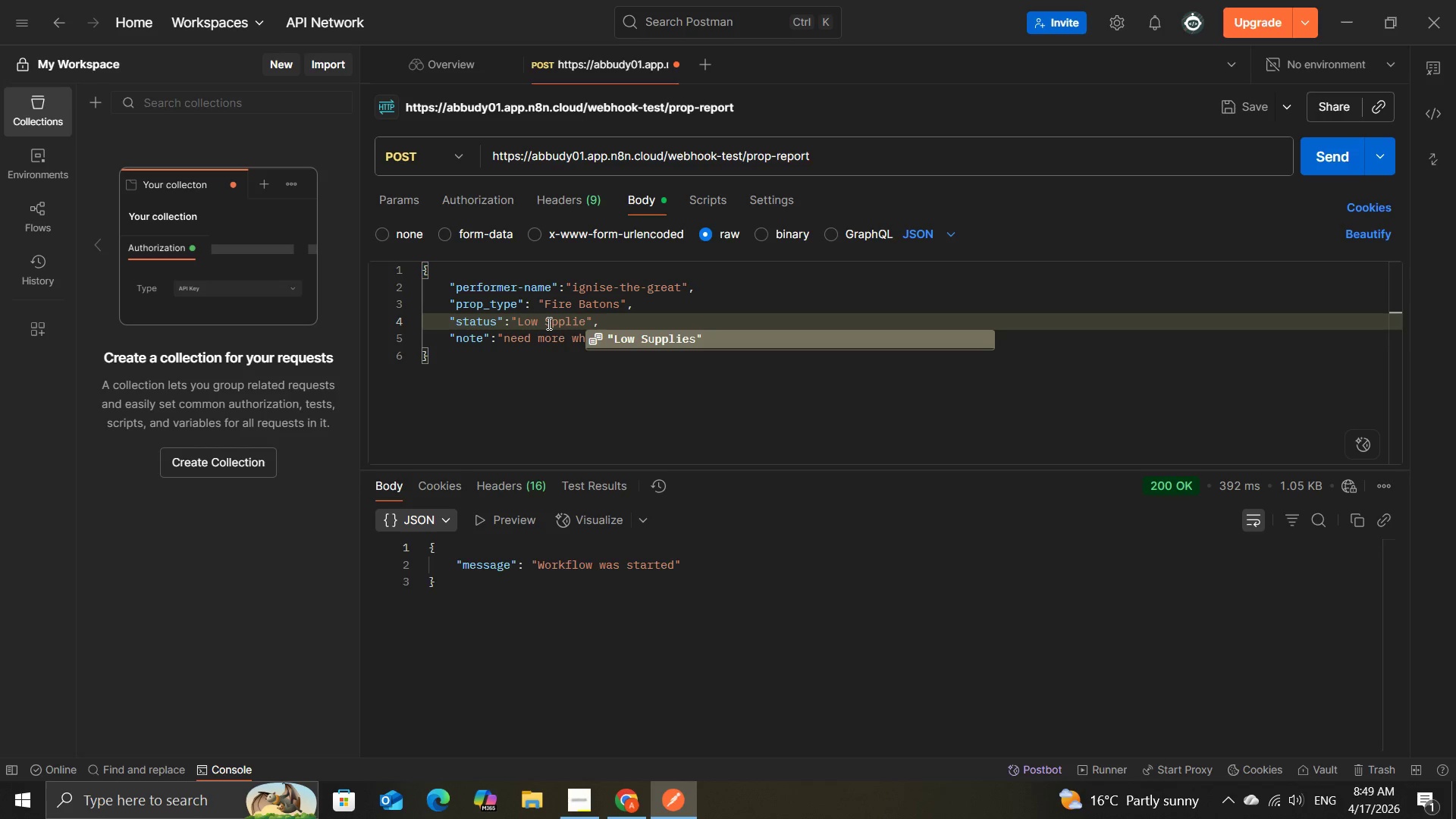 
key(S)
 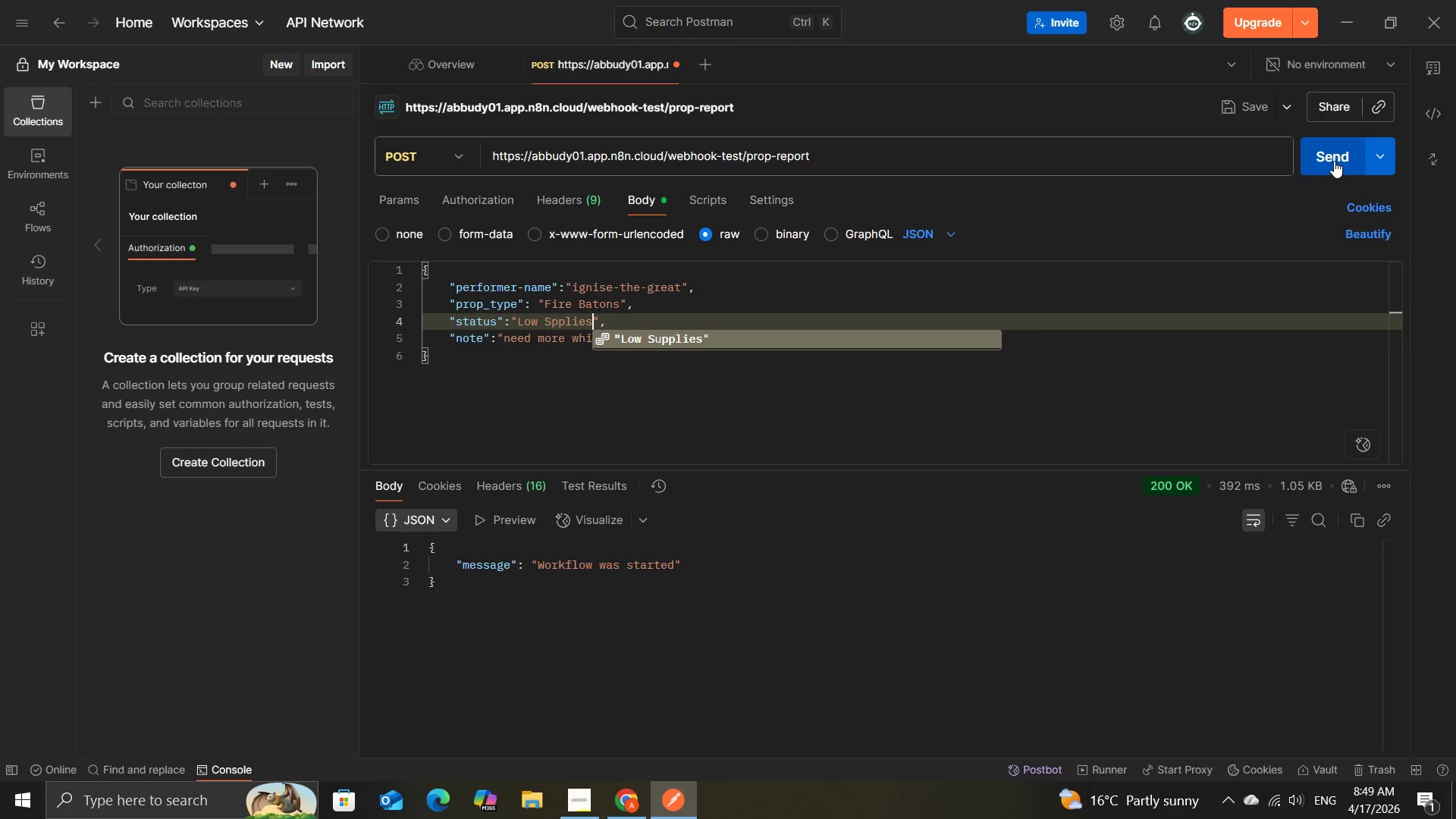 
left_click([1334, 160])
 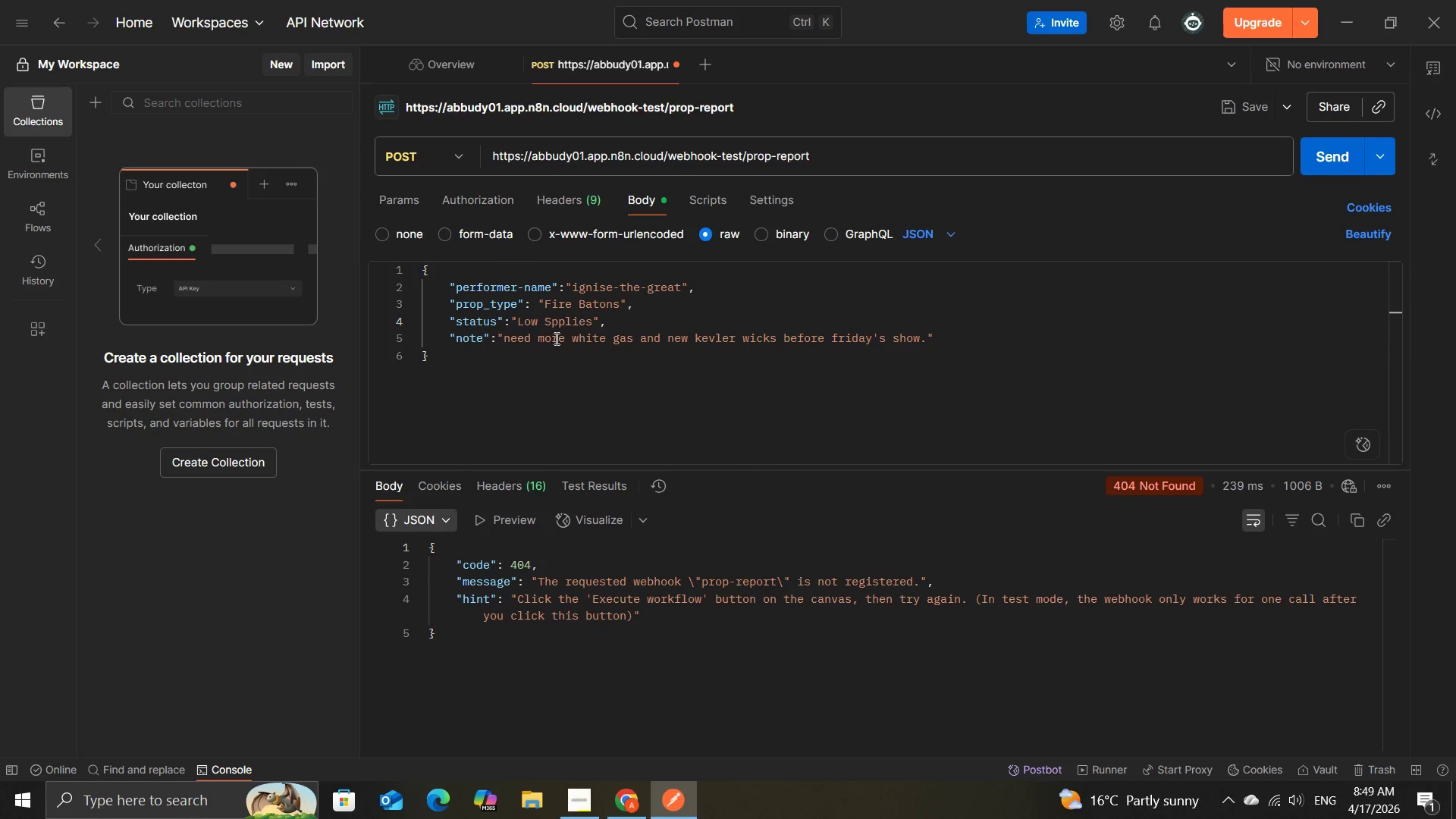 
left_click([555, 320])
 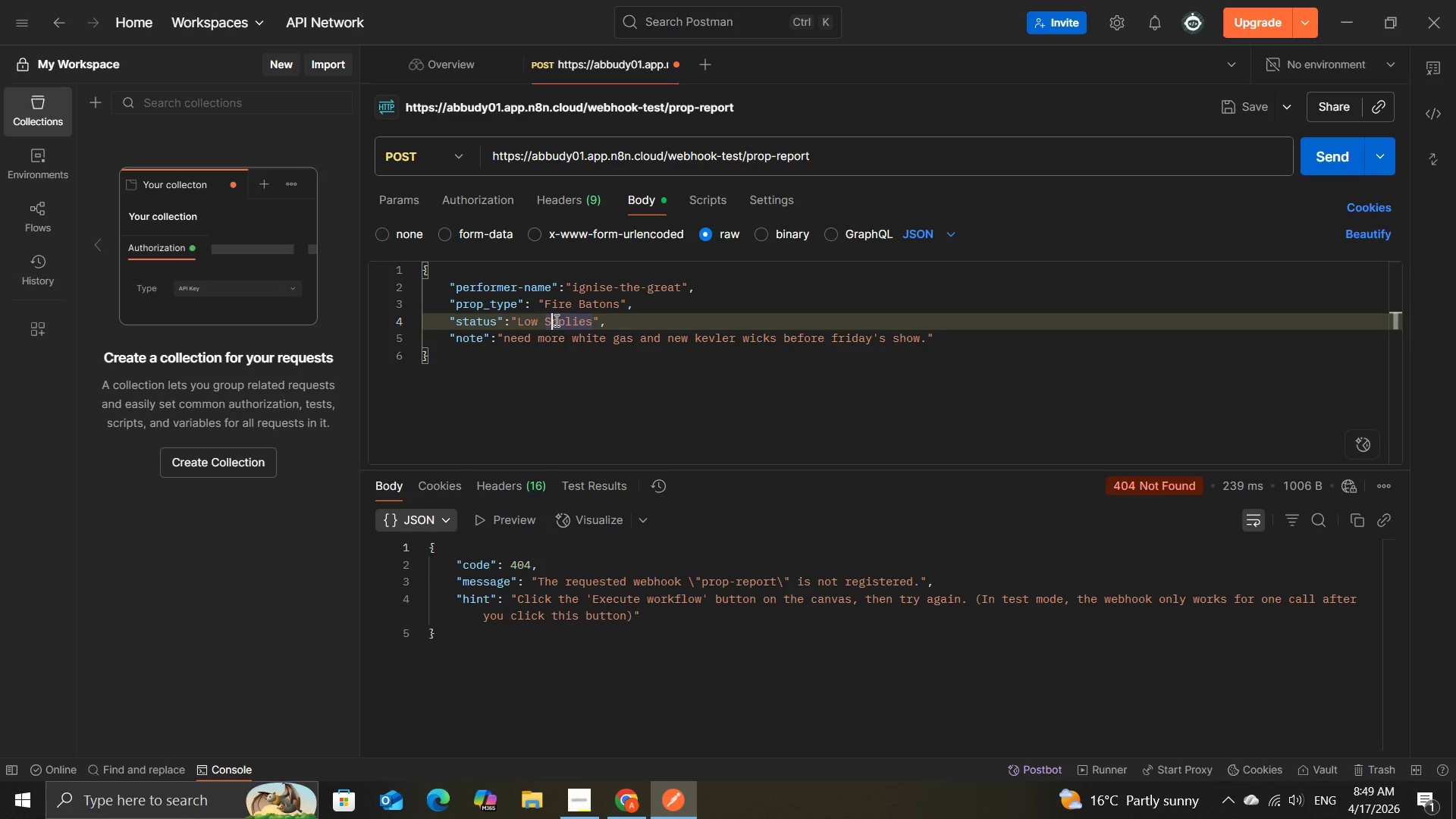 
key(U)
 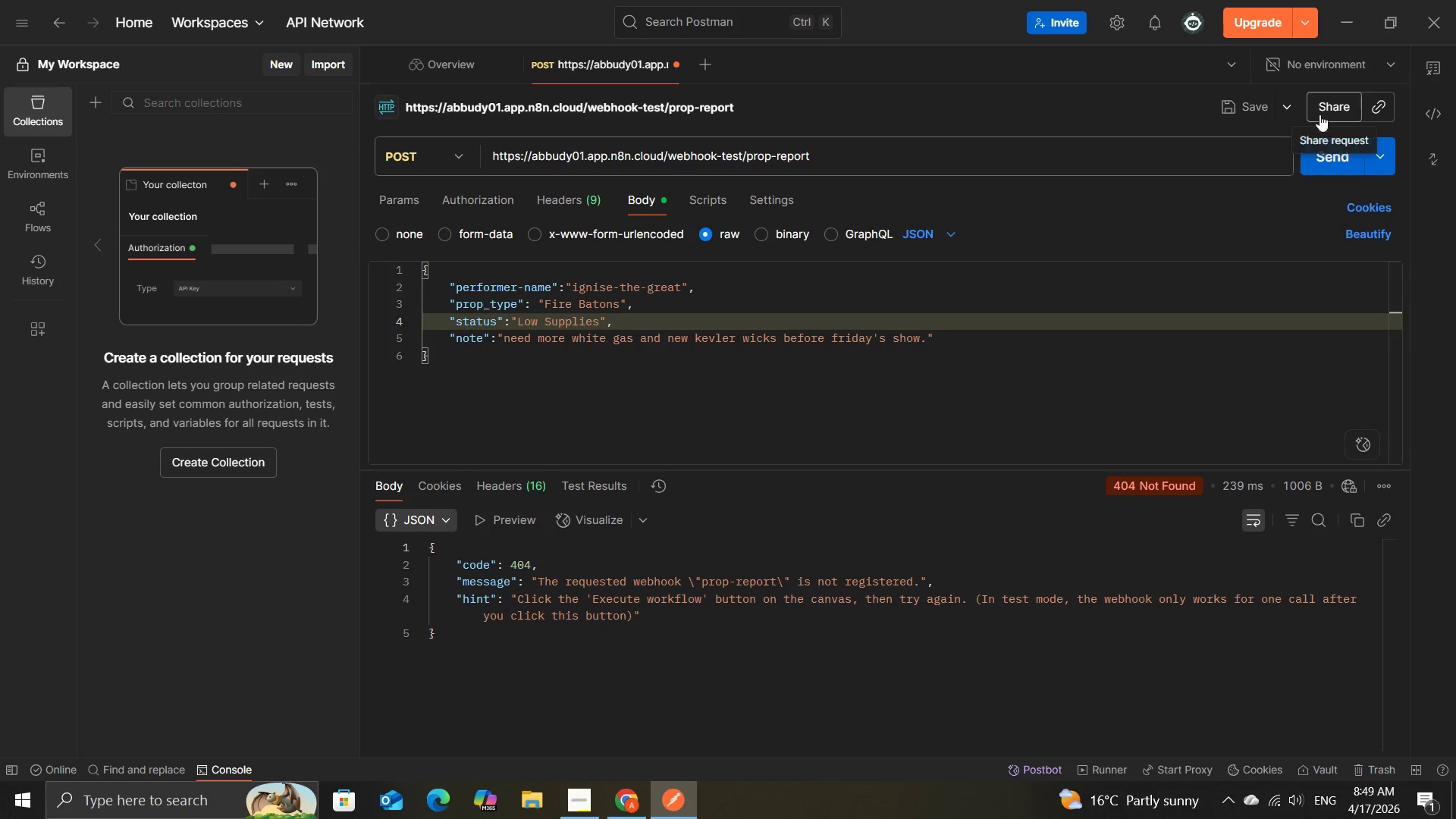 
left_click([1320, 129])
 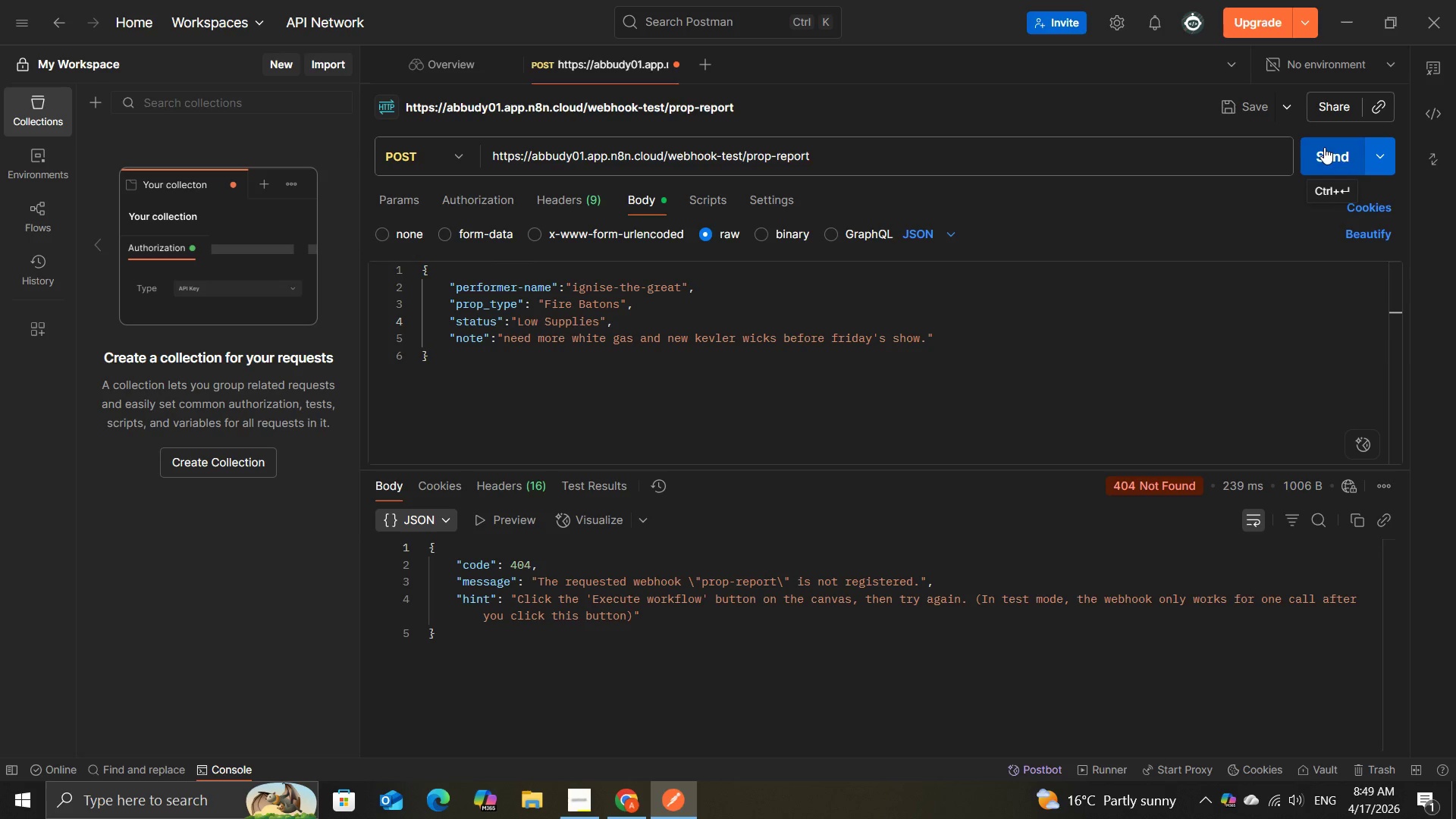 
left_click([1324, 147])
 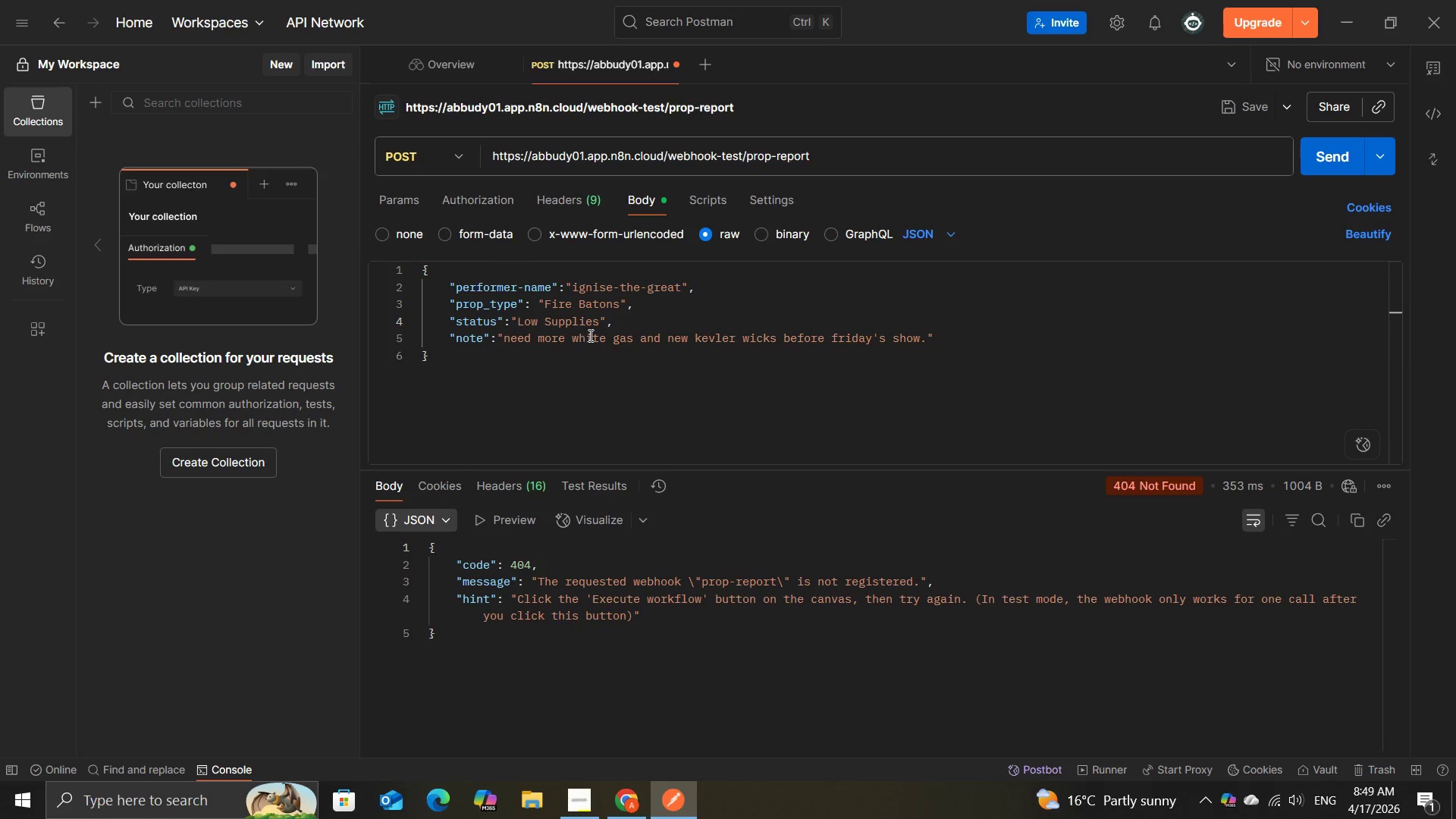 
wait(10.45)
 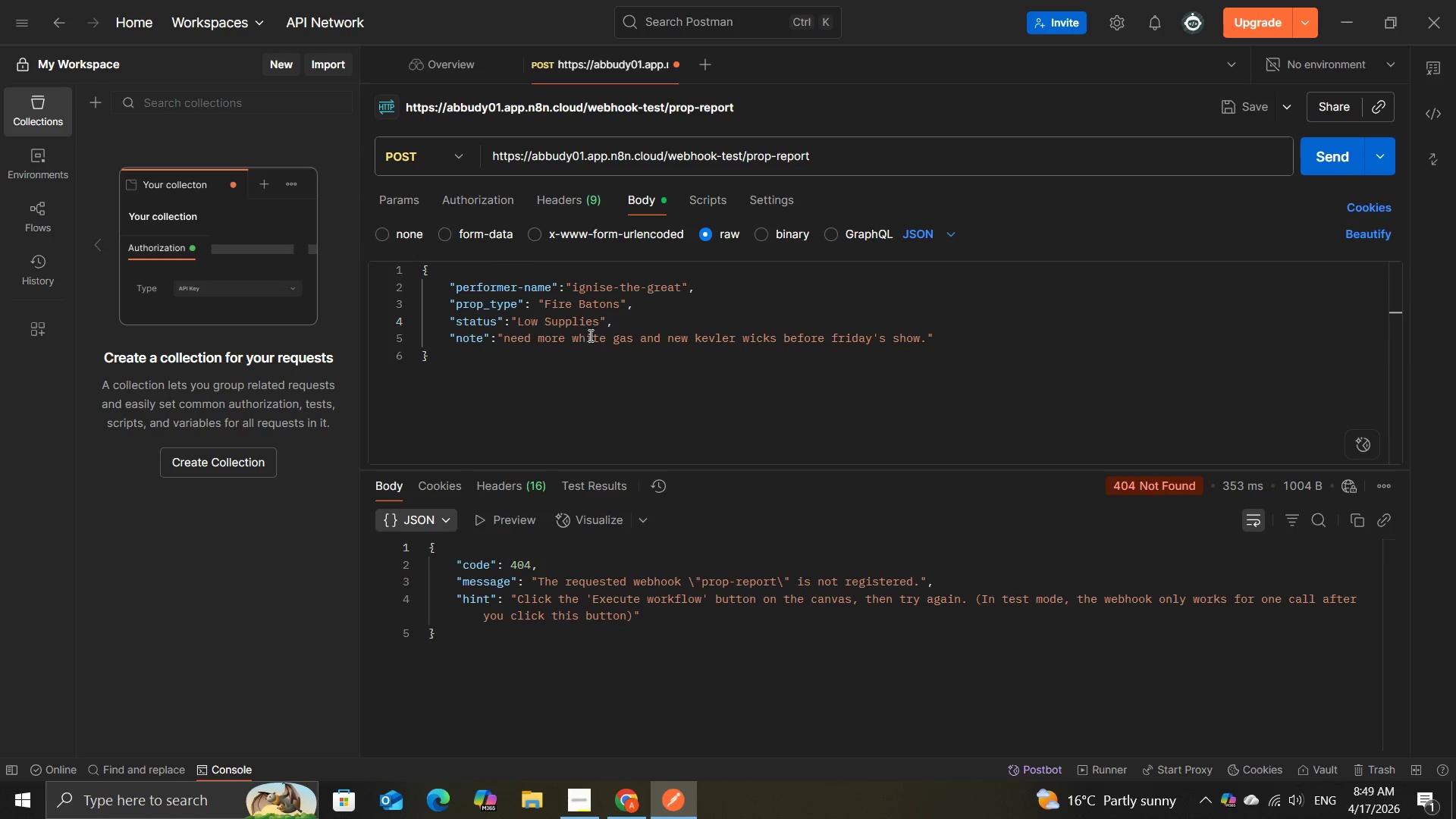 
left_click([627, 729])
 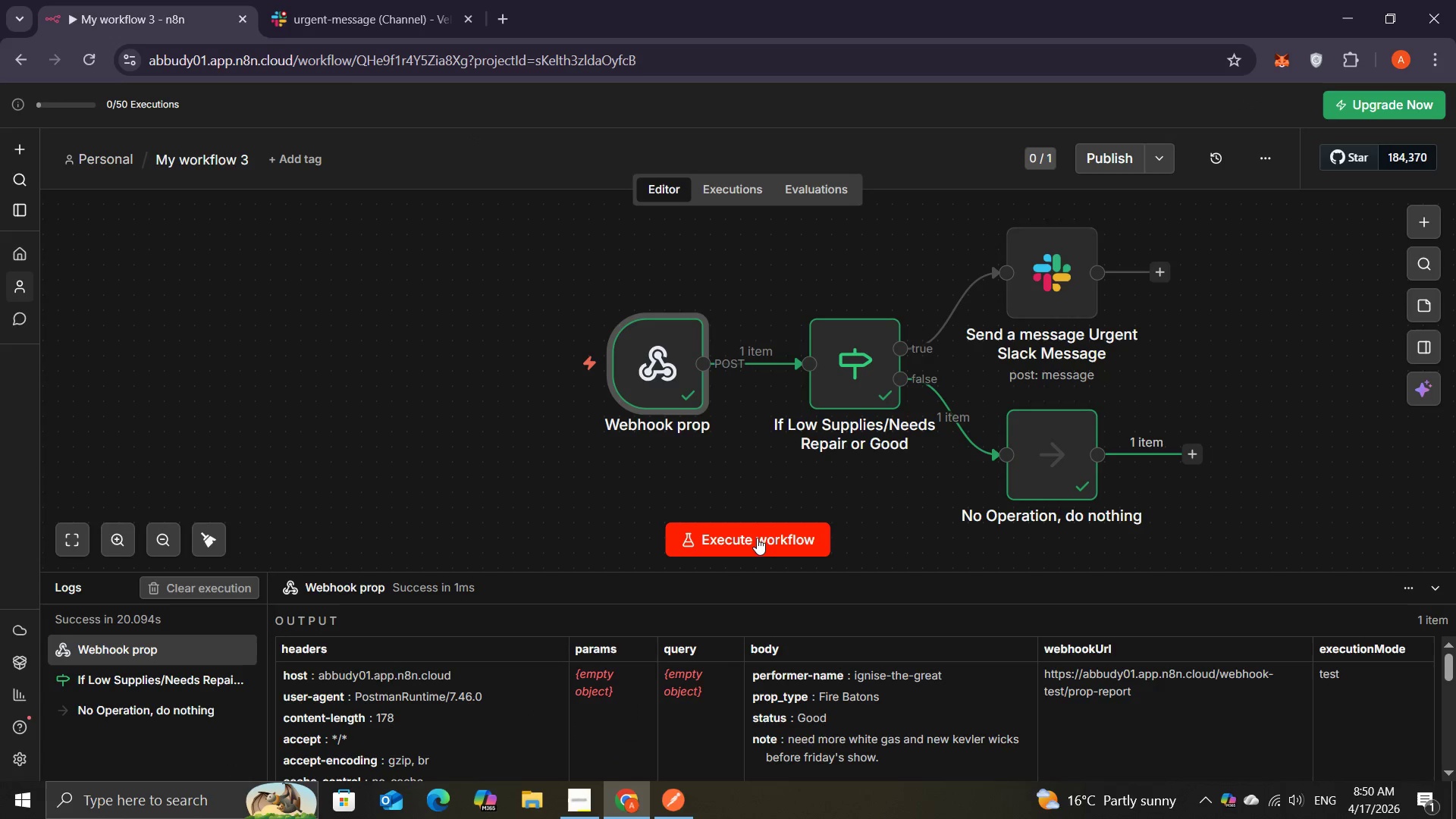 
left_click([751, 540])
 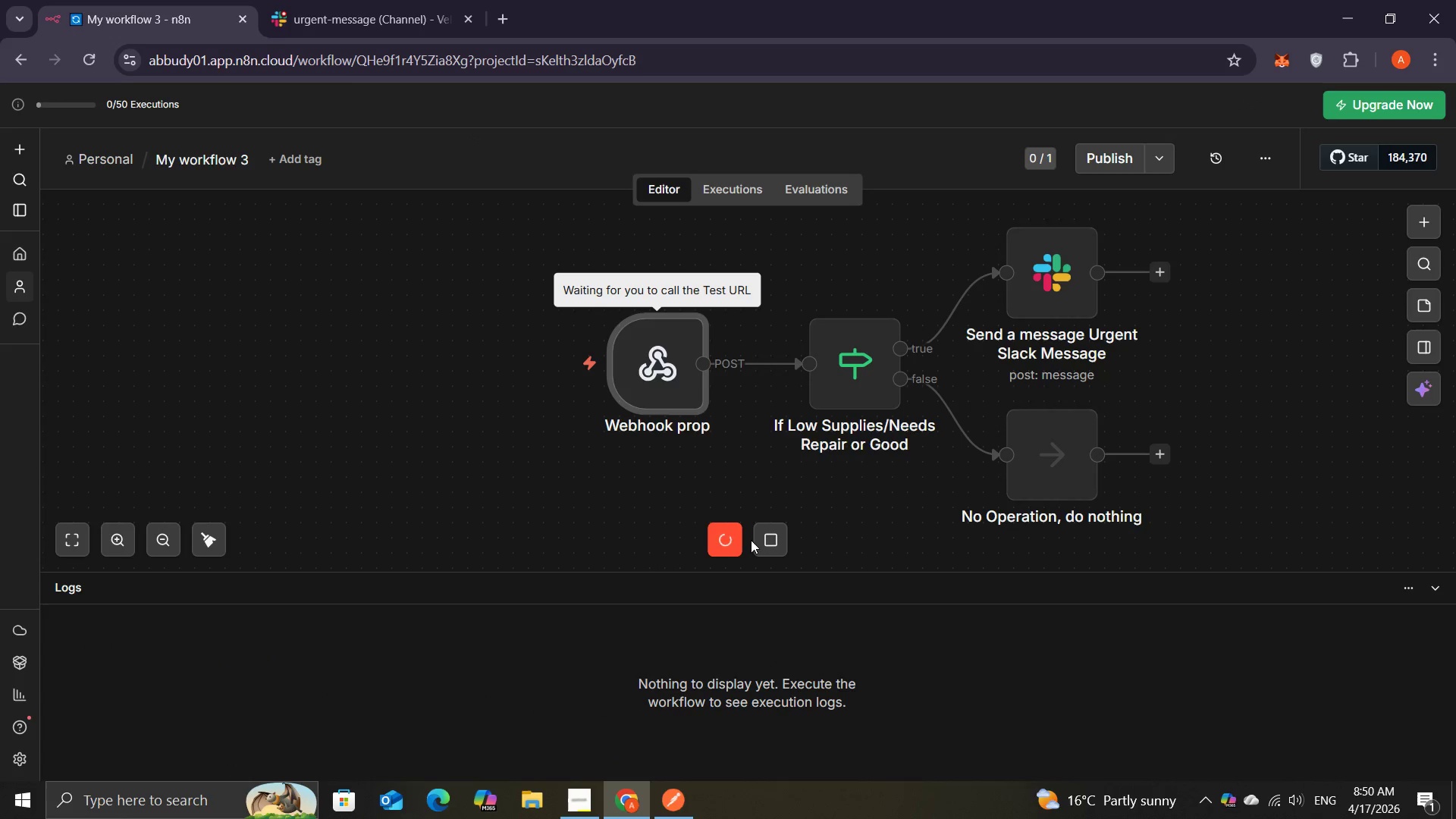 
left_click([751, 540])